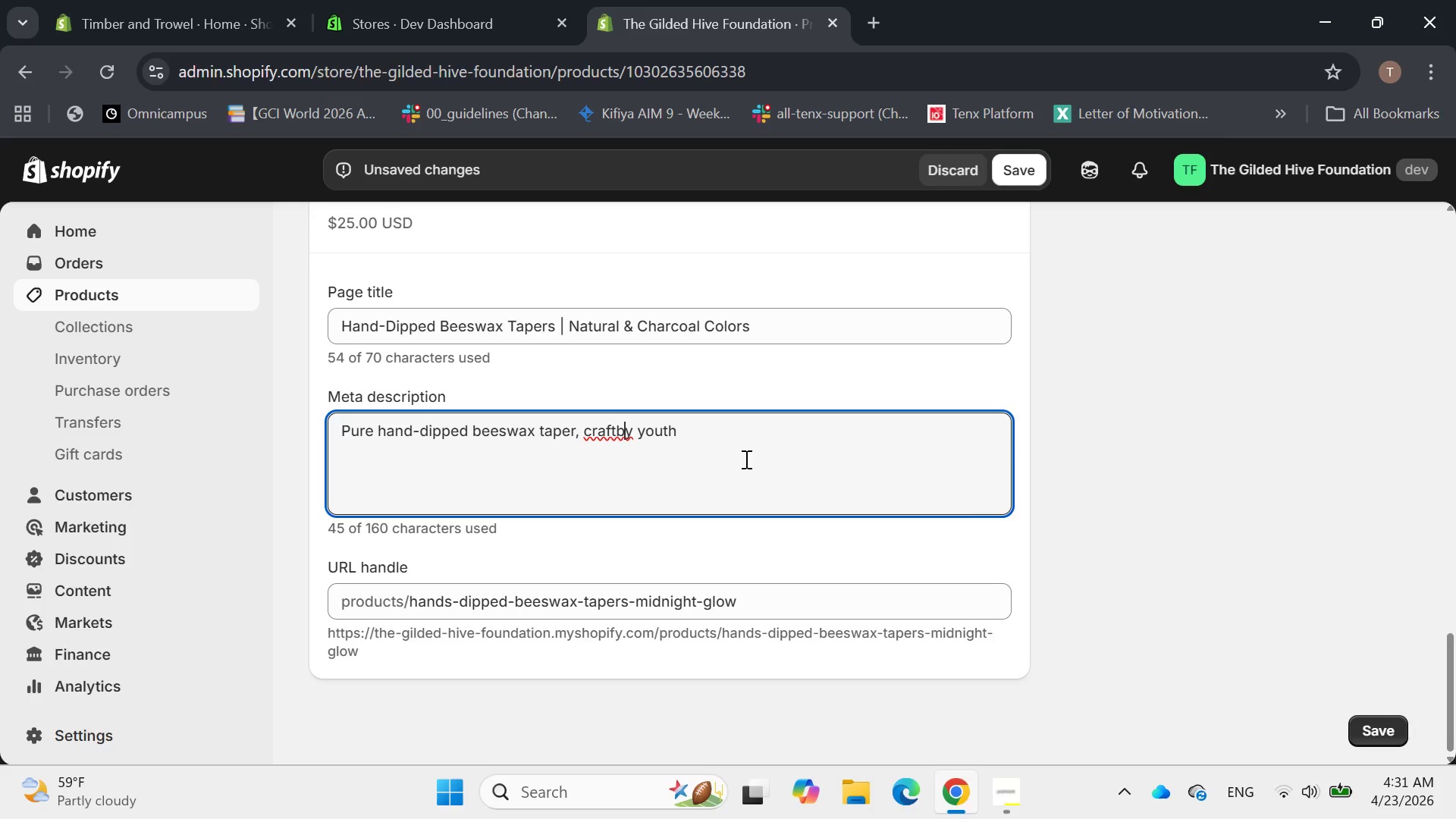 
key(ArrowLeft)
 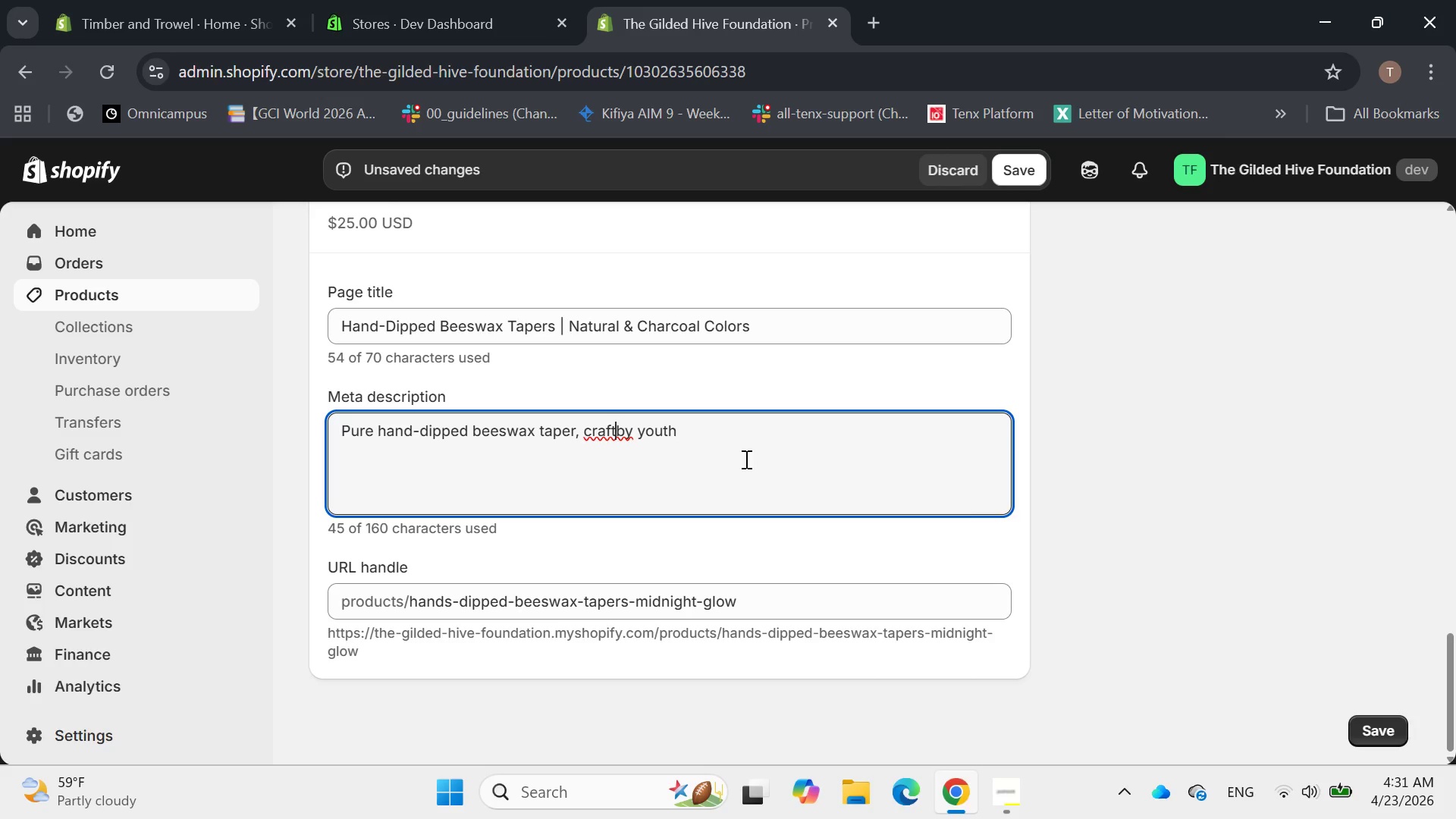 
key(Space)
 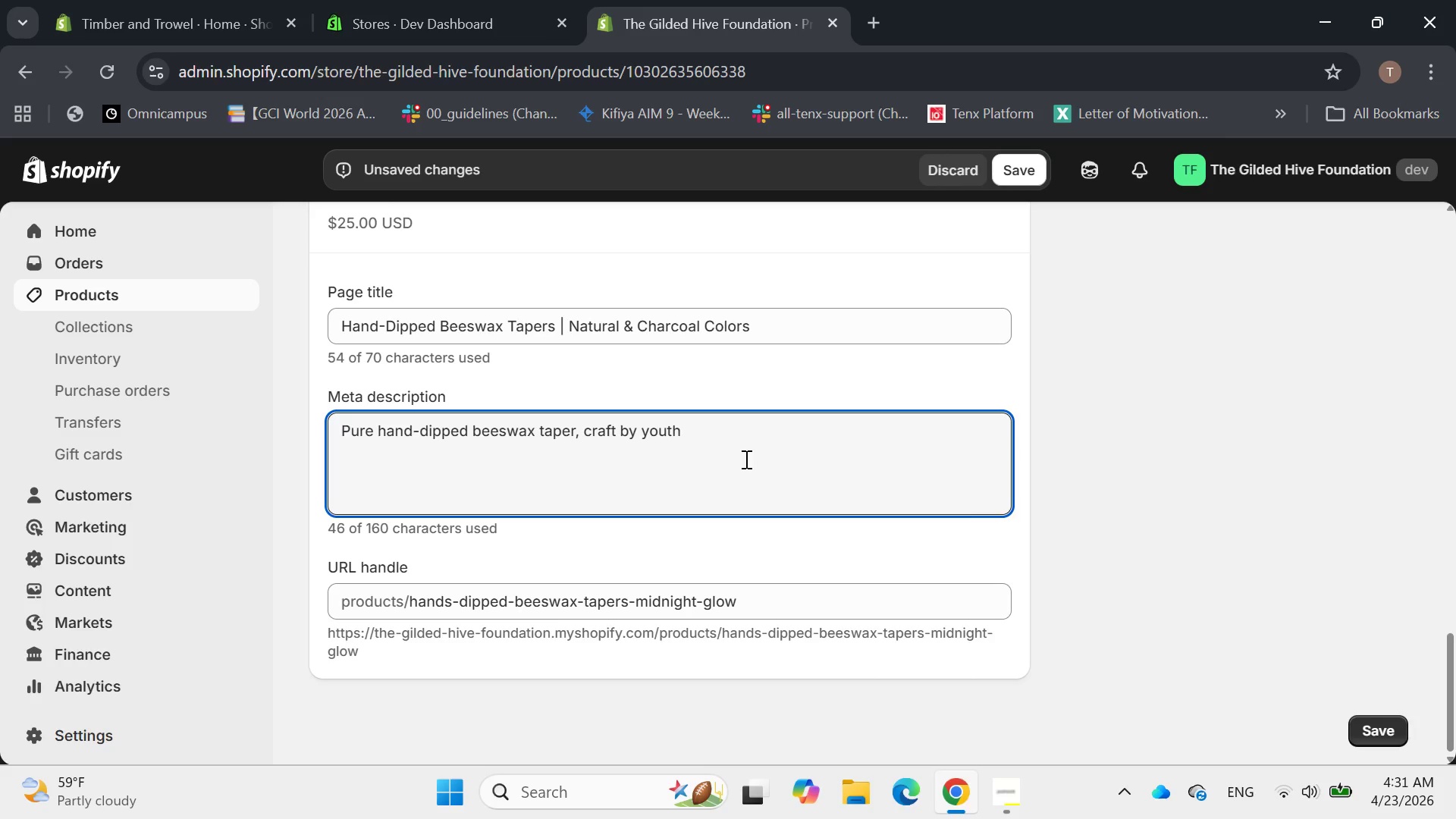 
hold_key(key=ArrowRight, duration=0.95)
 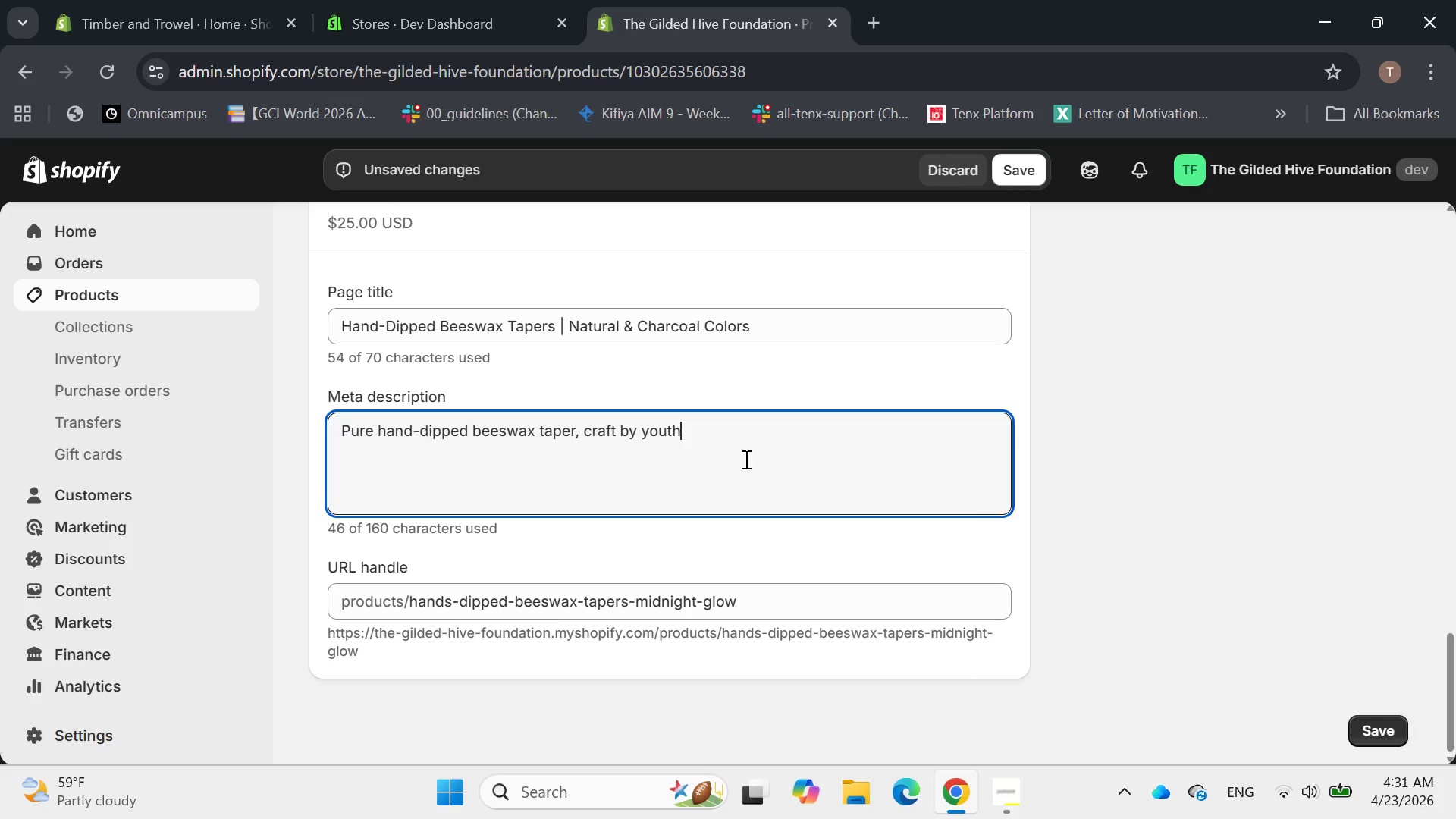 
type(. Choose m)
key(Backspace)
type(natural or charcoal )
key(Backspace)
 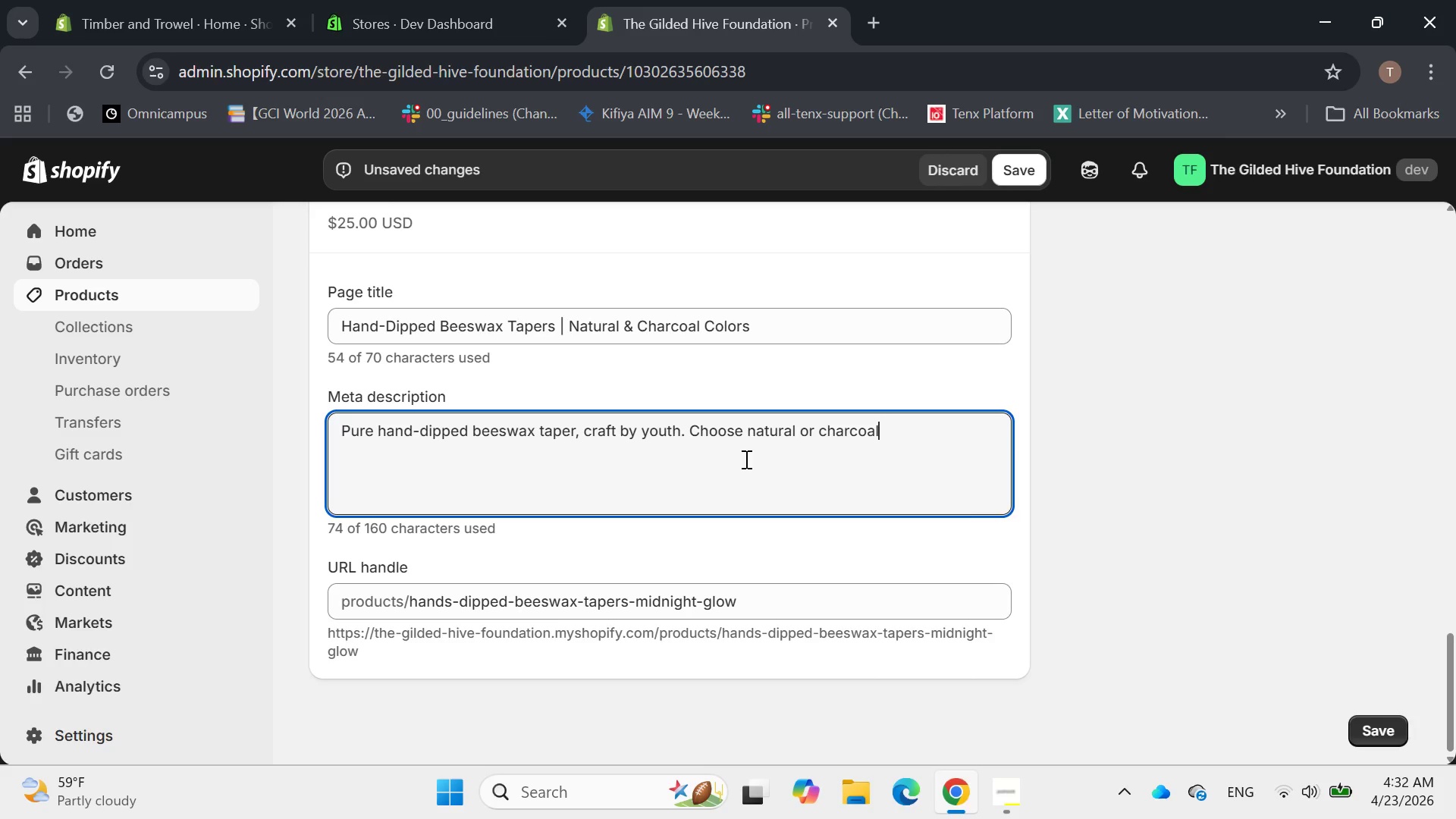 
wait(7.92)
 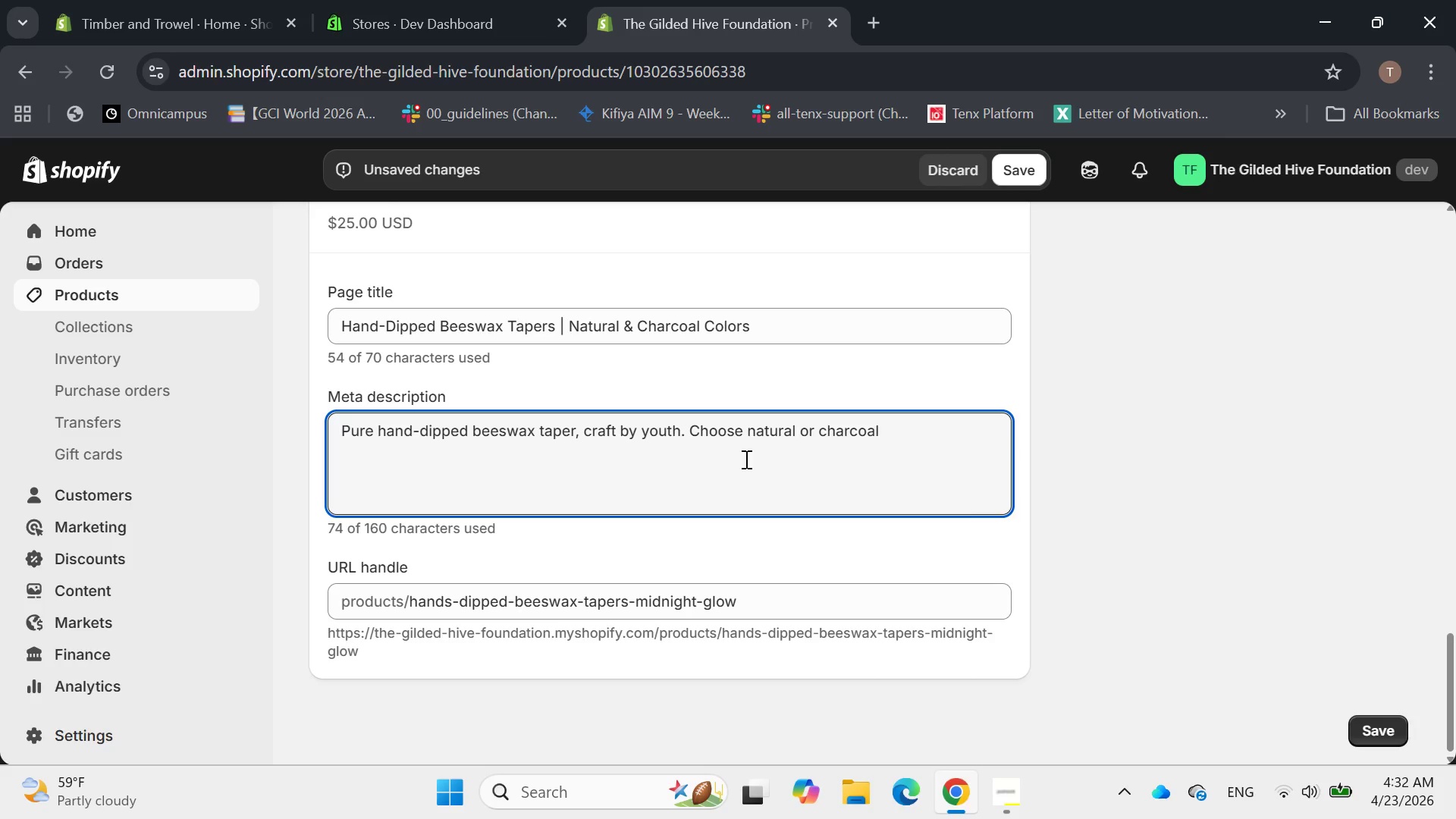 
key(Enter)
 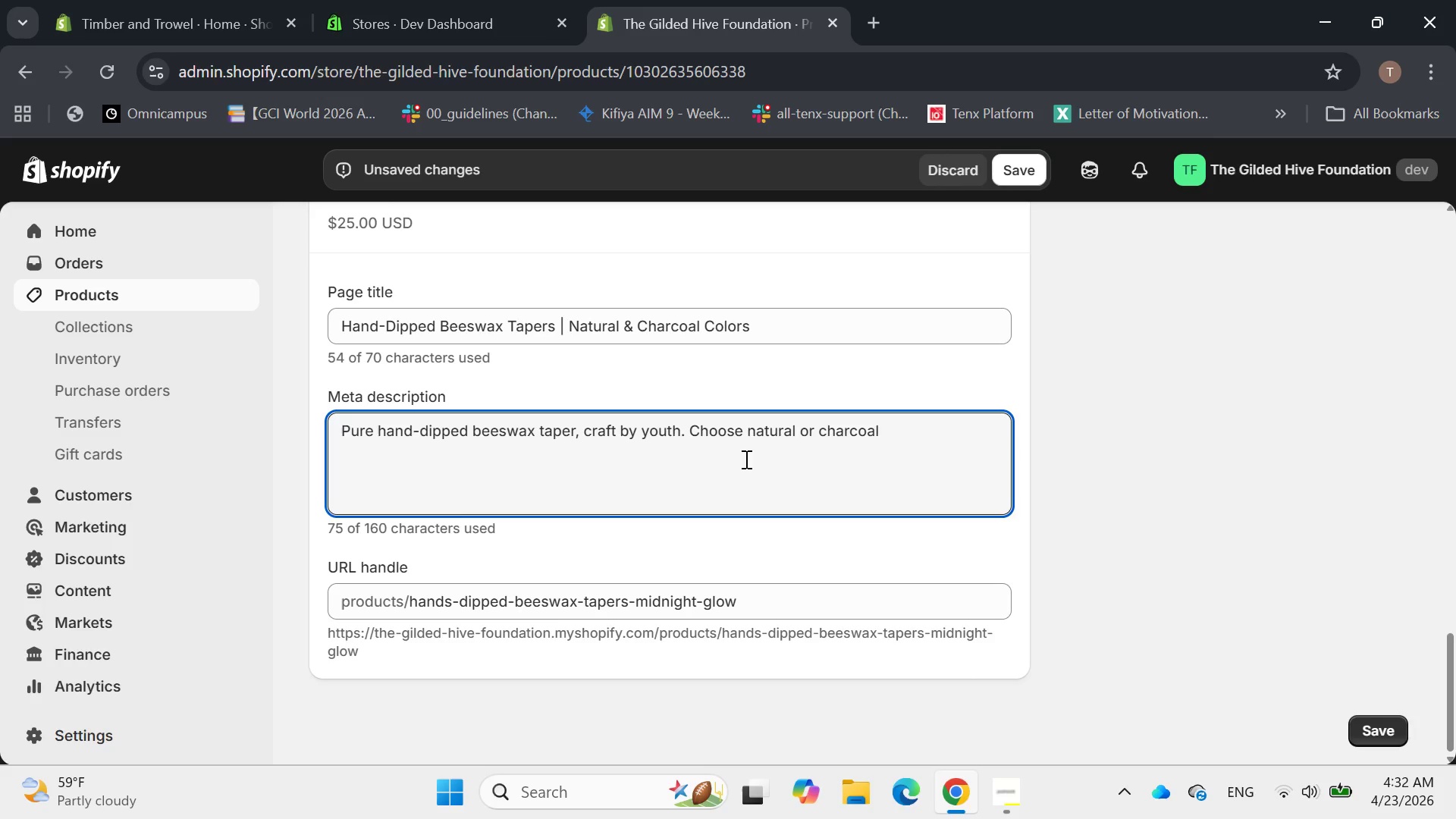 
key(Backspace)
 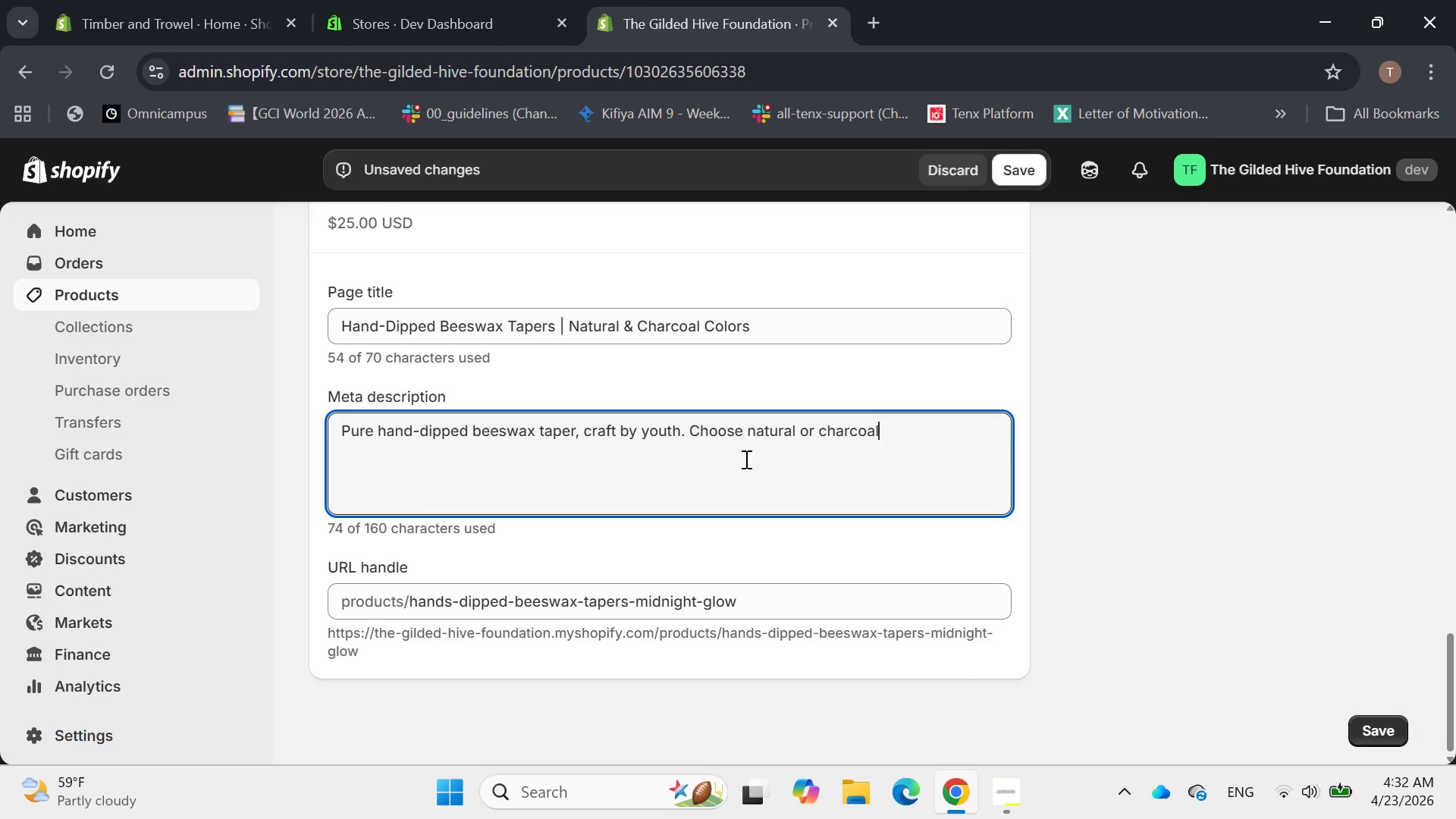 
type(. Support The Gi)
 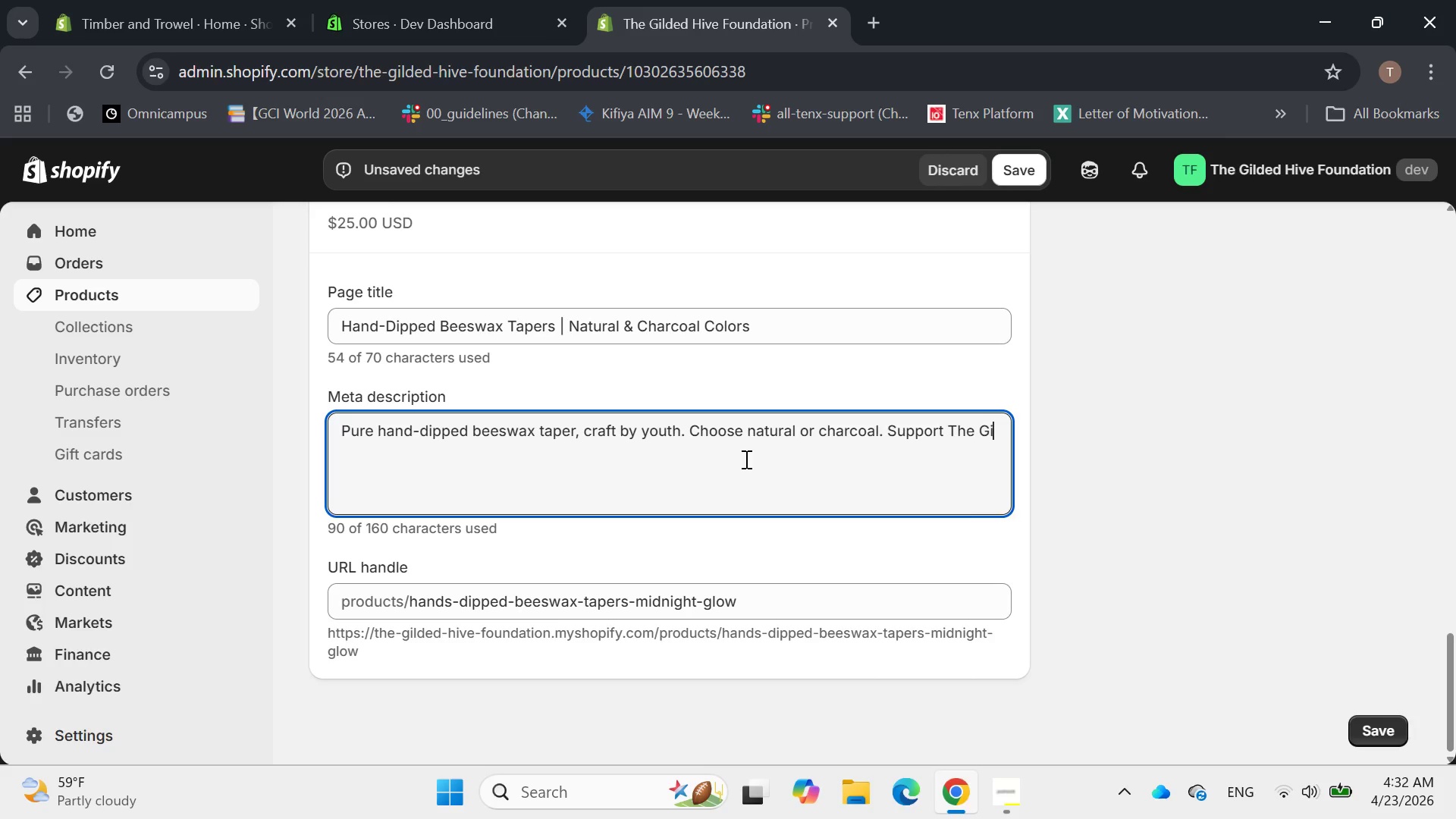 
hold_key(key=D, duration=0.41)
 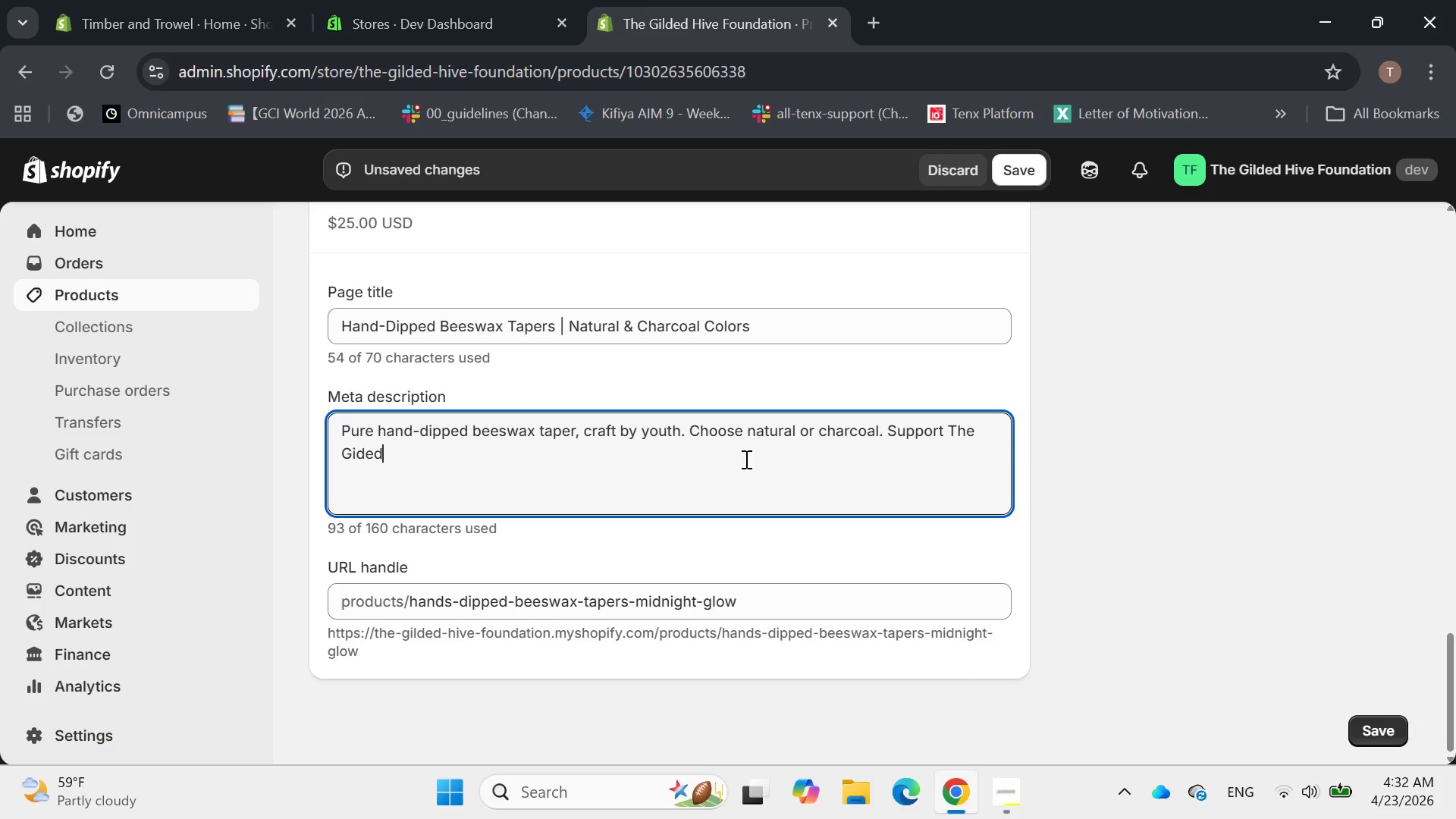 
type(ede)
key(Backspace)
 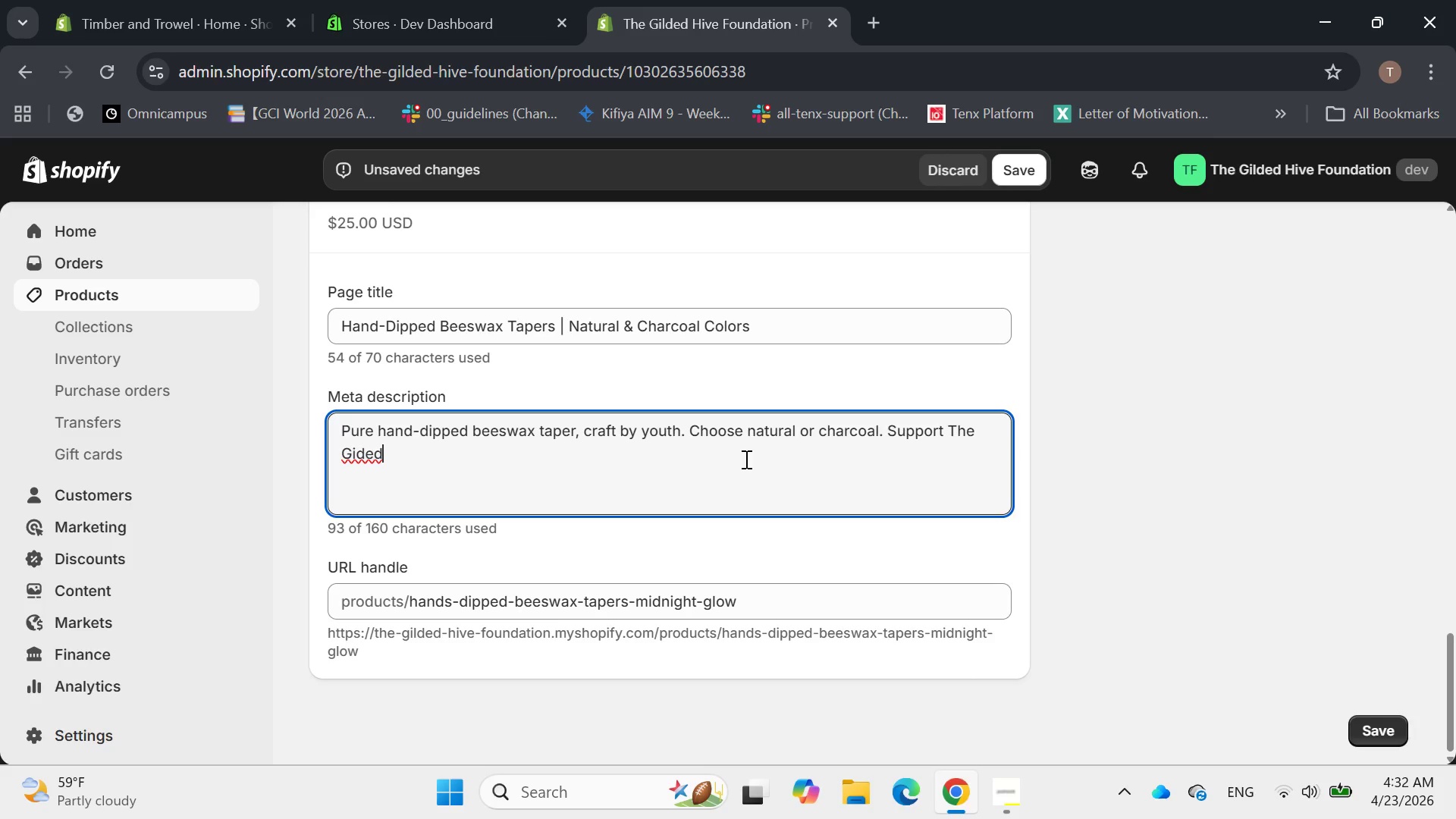 
key(Backspace)
 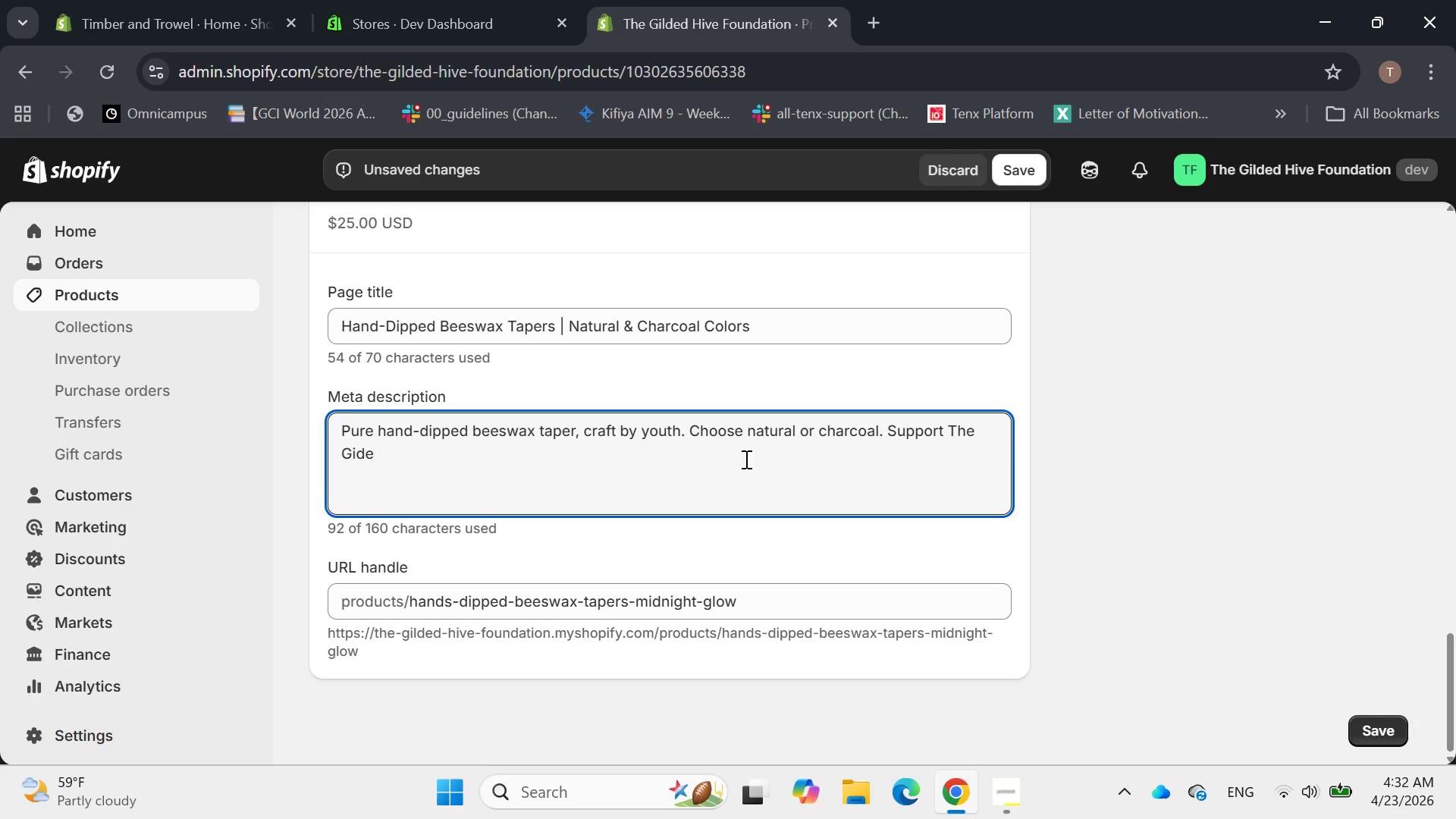 
key(Backspace)
 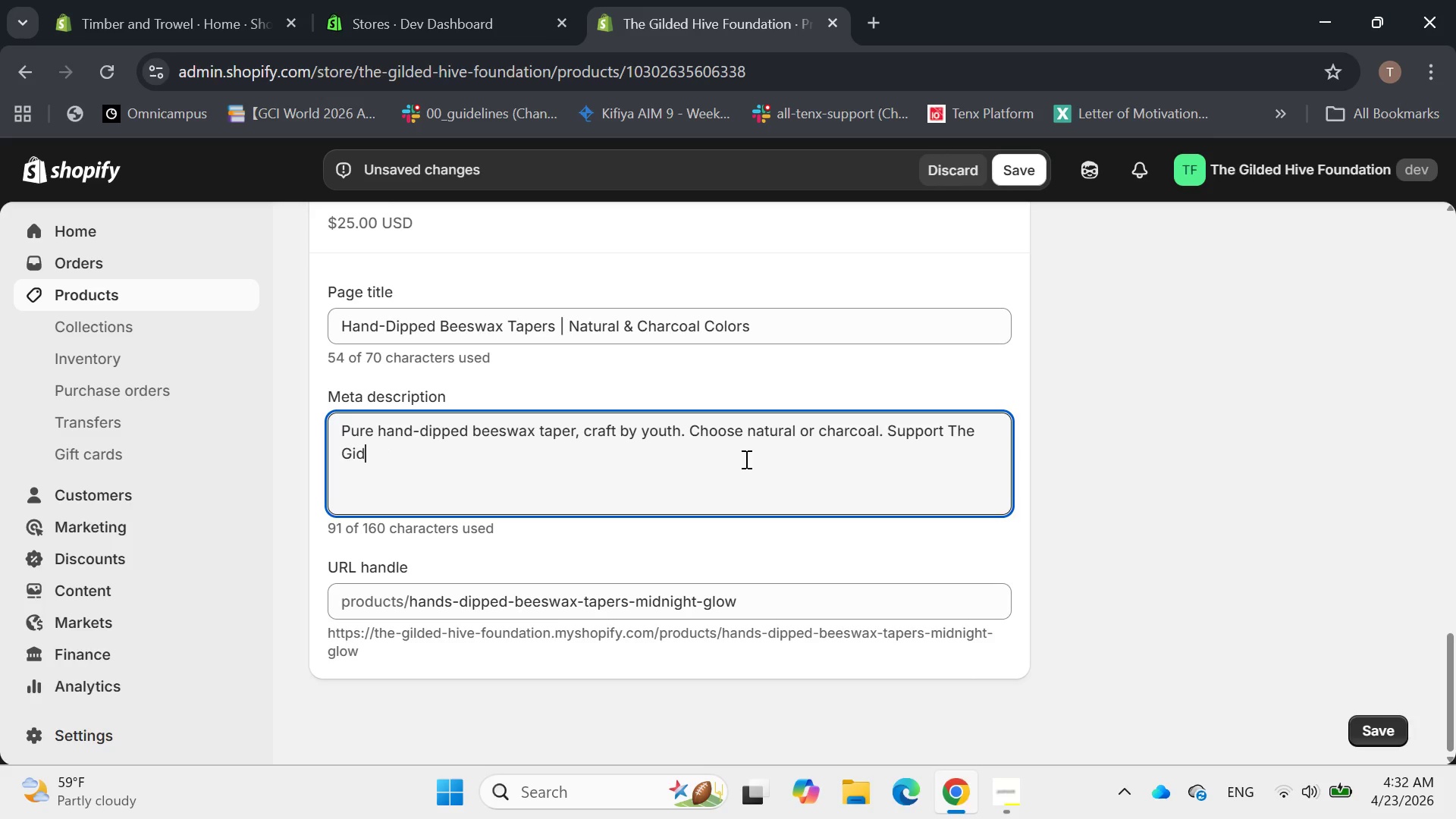 
key(Backspace)
 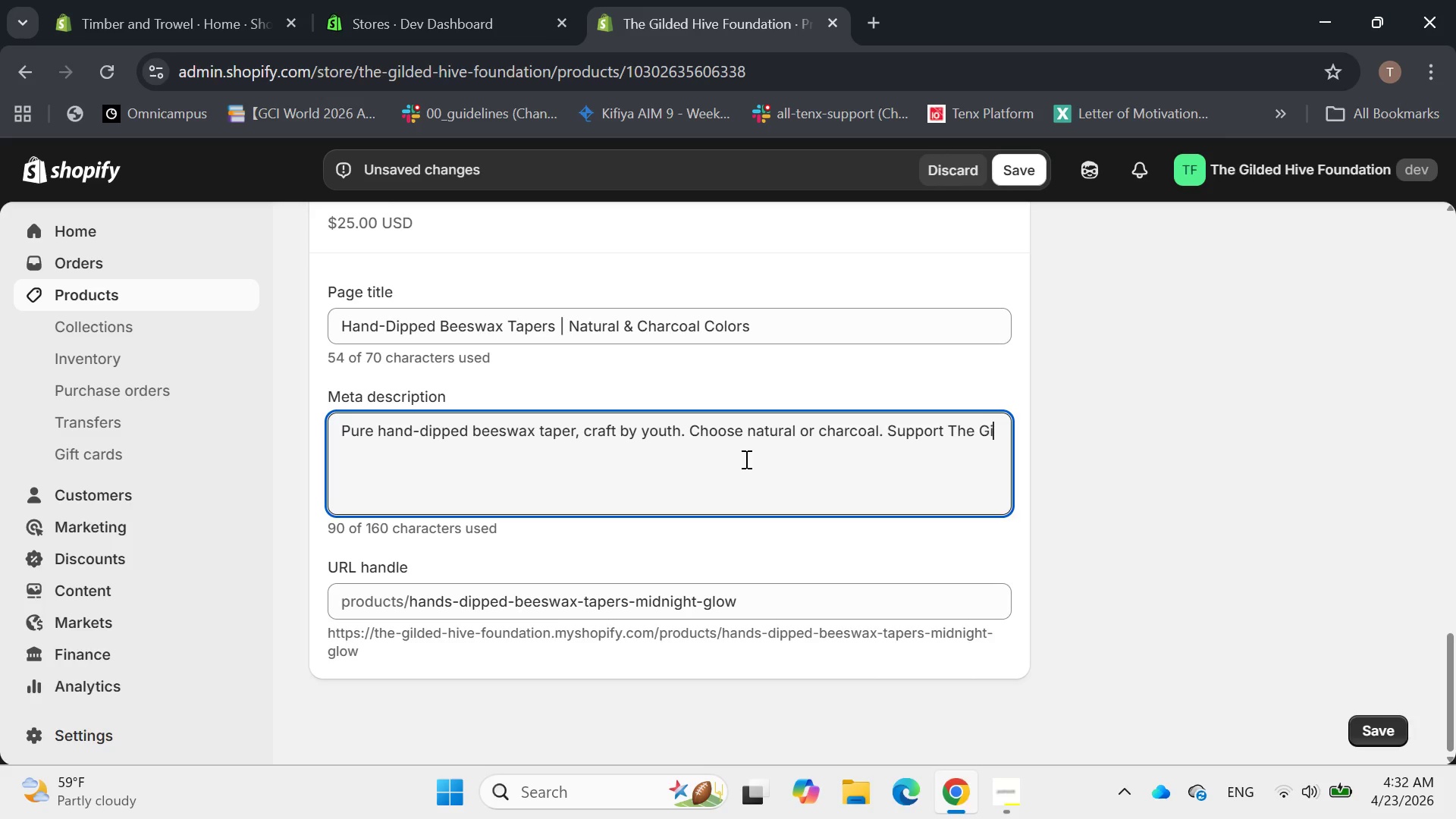 
wait(6.98)
 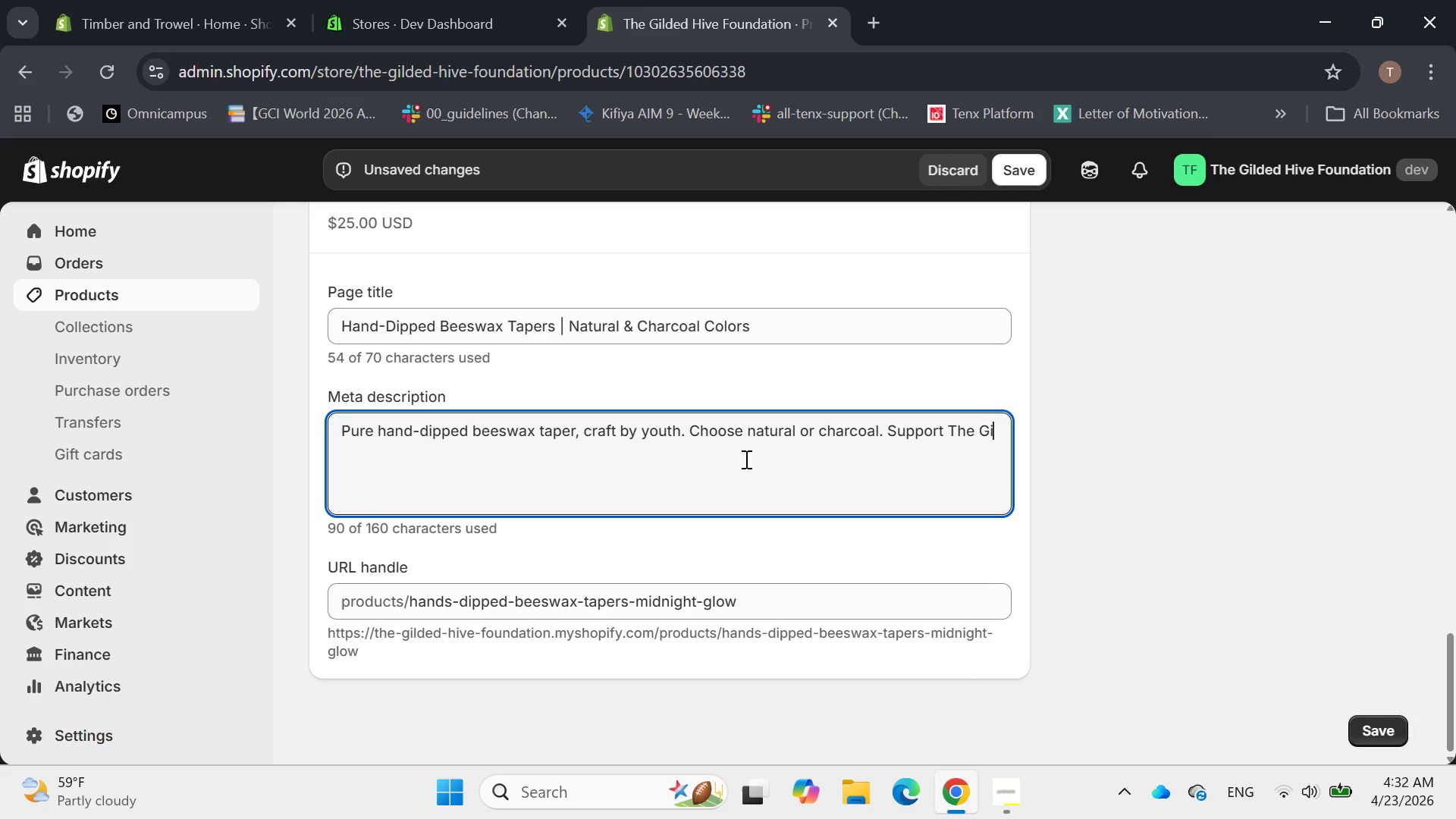 
type(lded)
 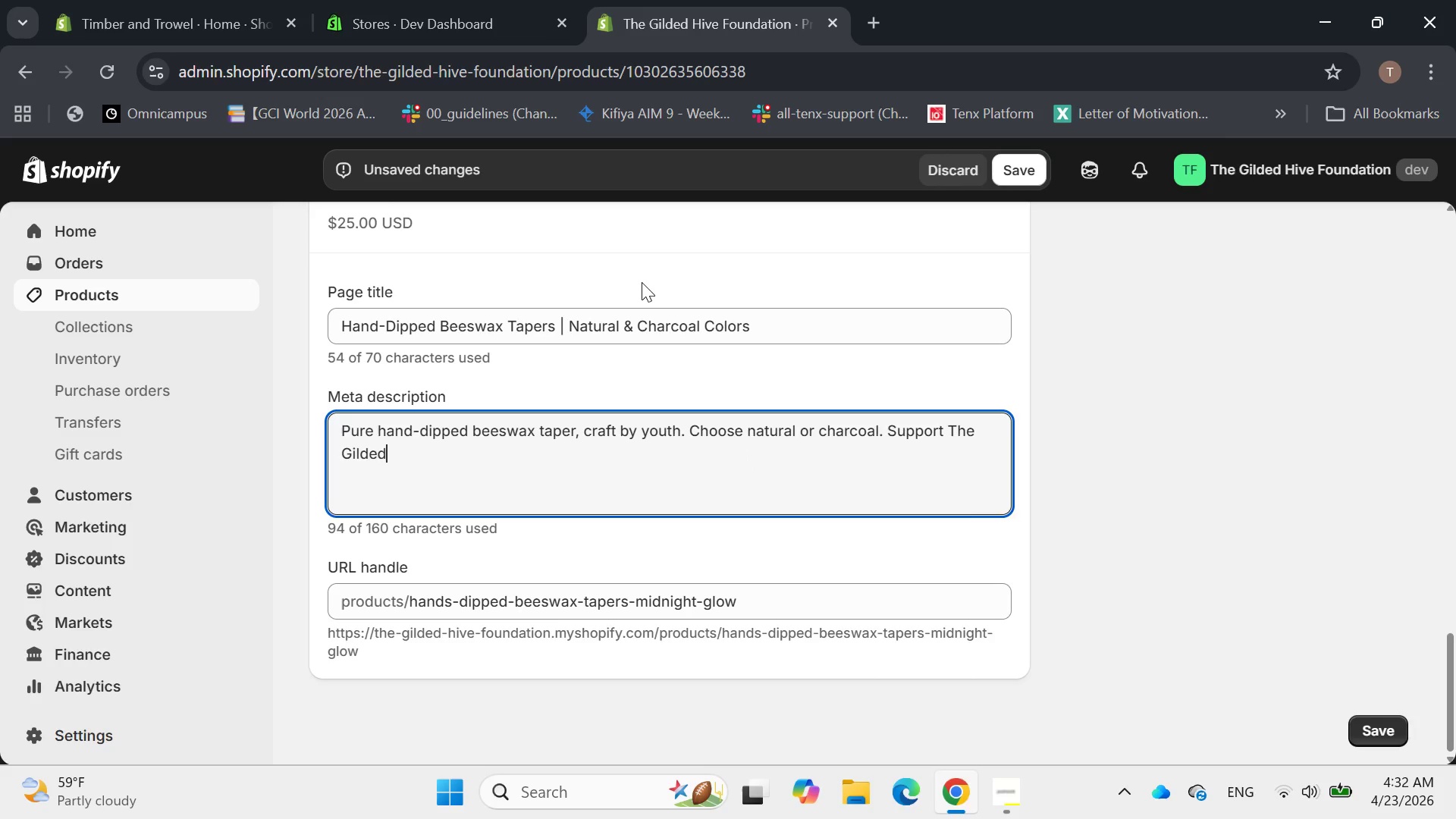 
wait(5.67)
 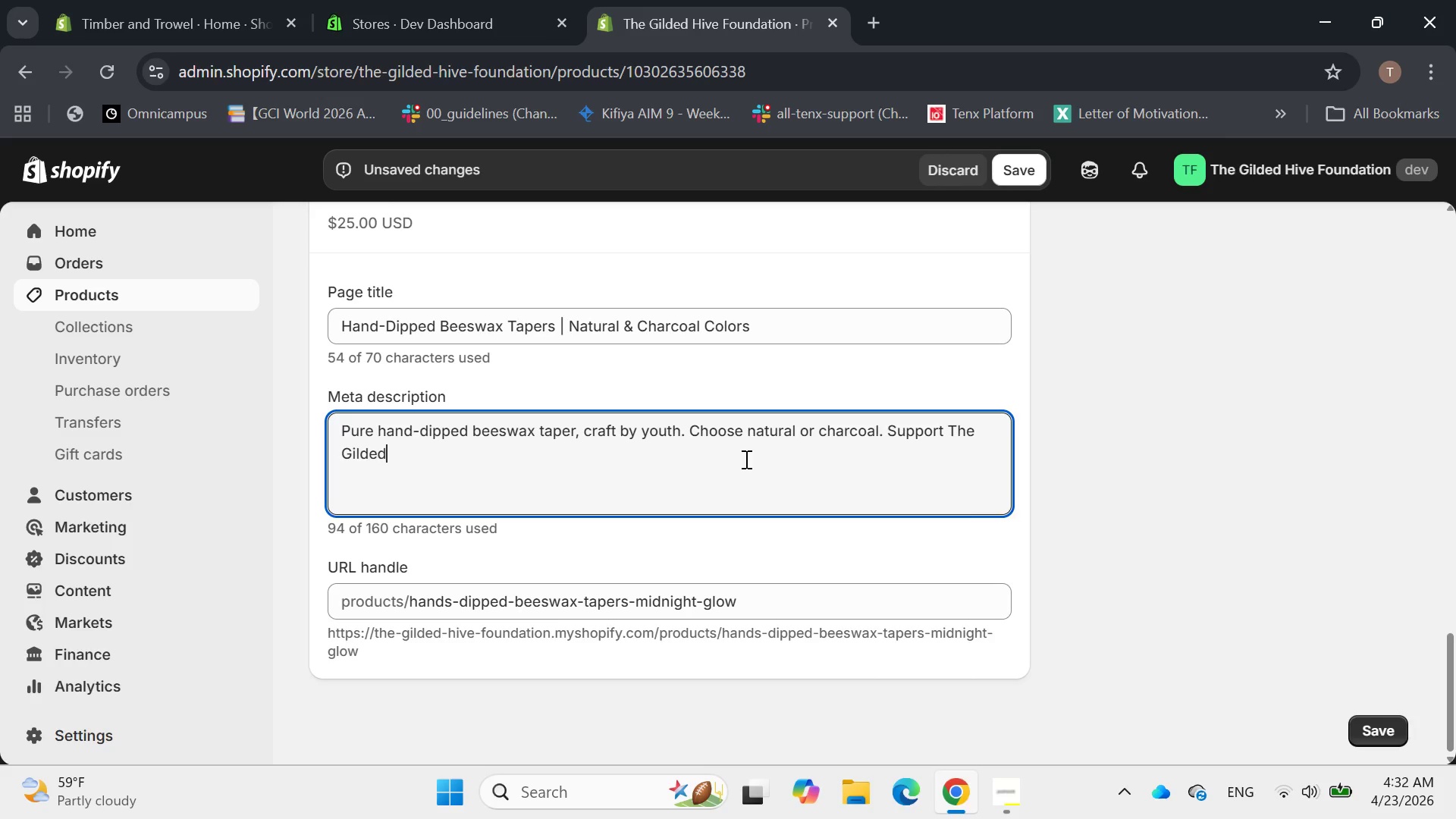 
type( Hive Foundation.)
 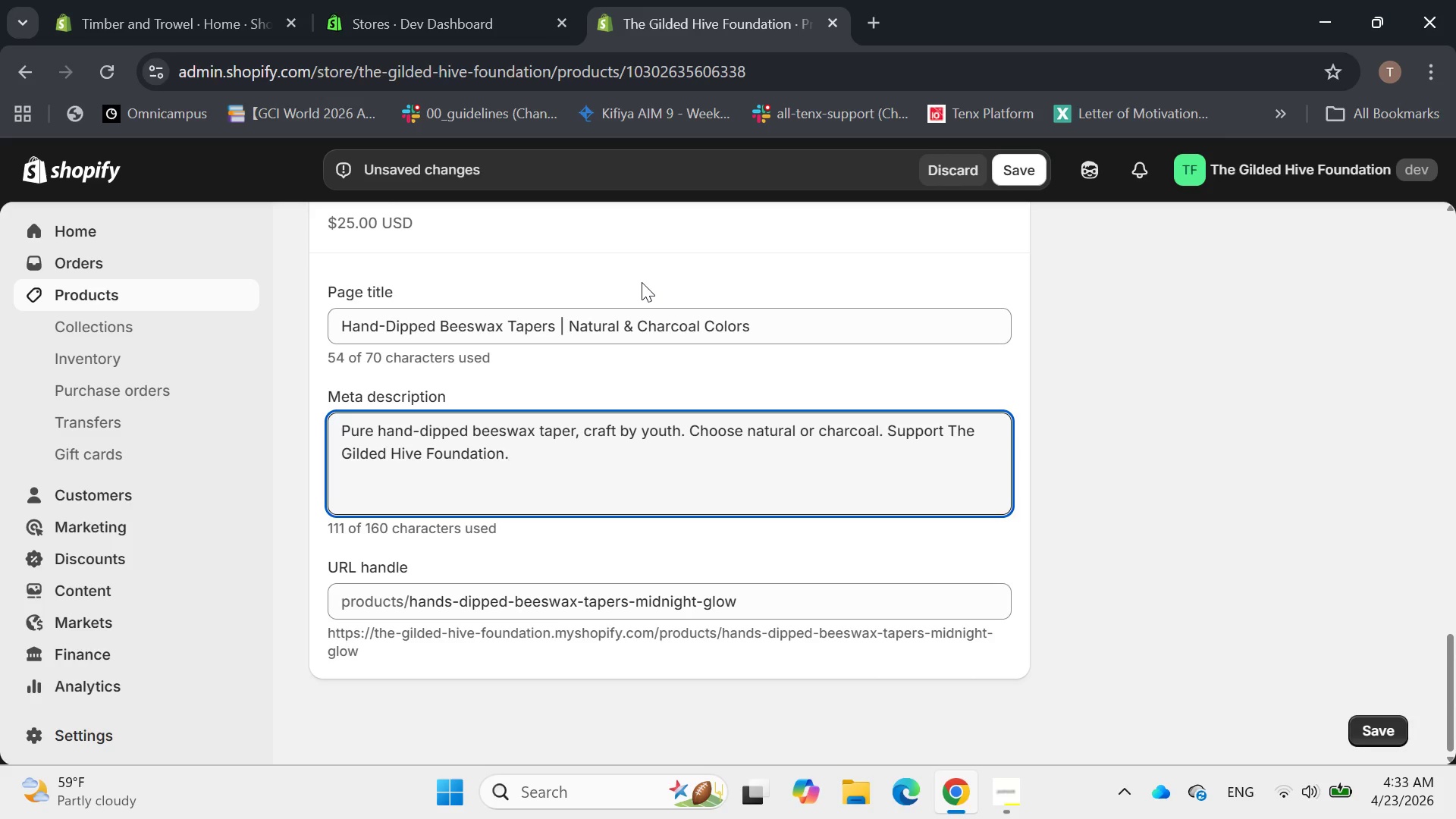 
hold_key(key=CapsLock, duration=0.39)
 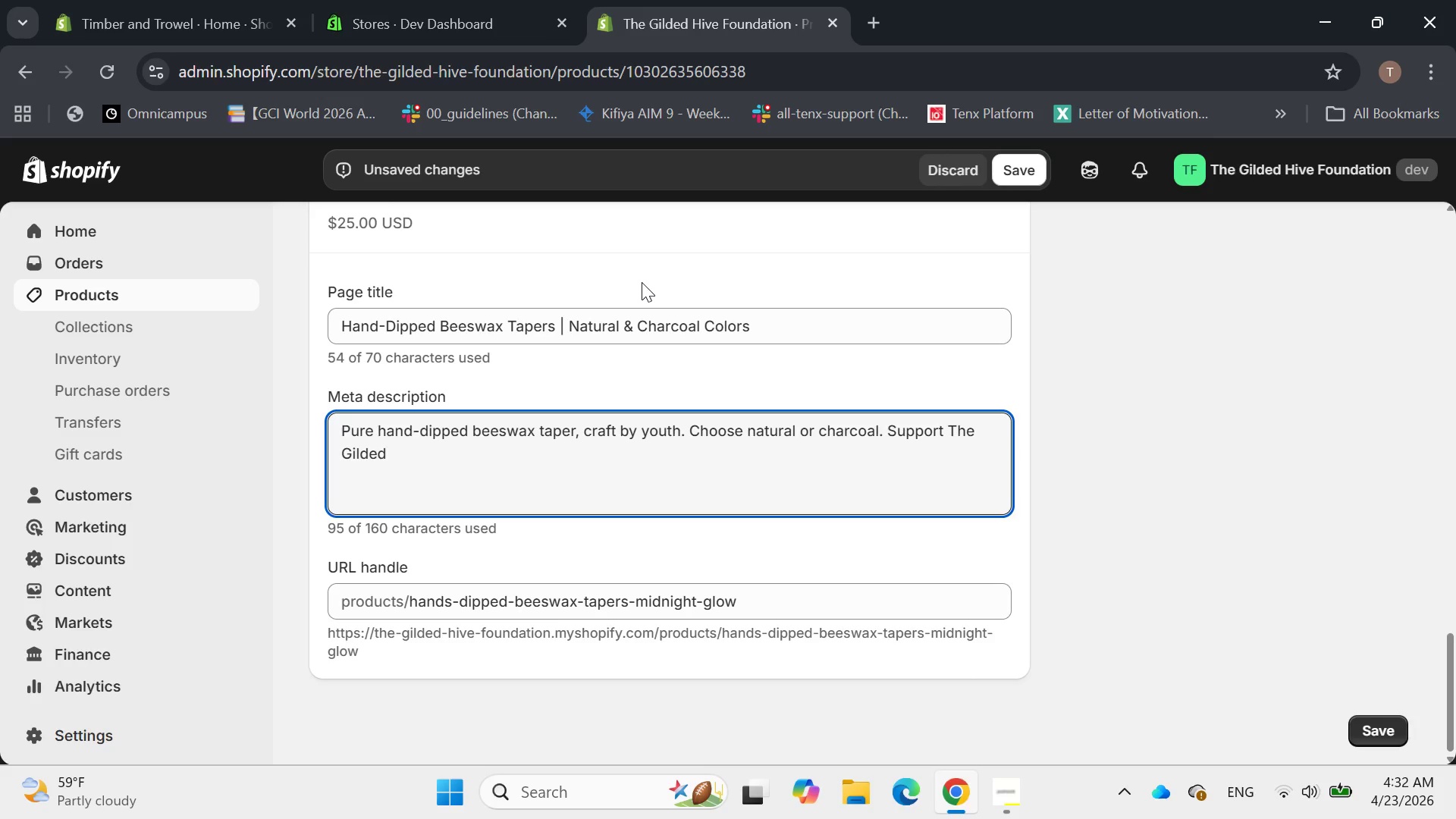 
wait(12.92)
 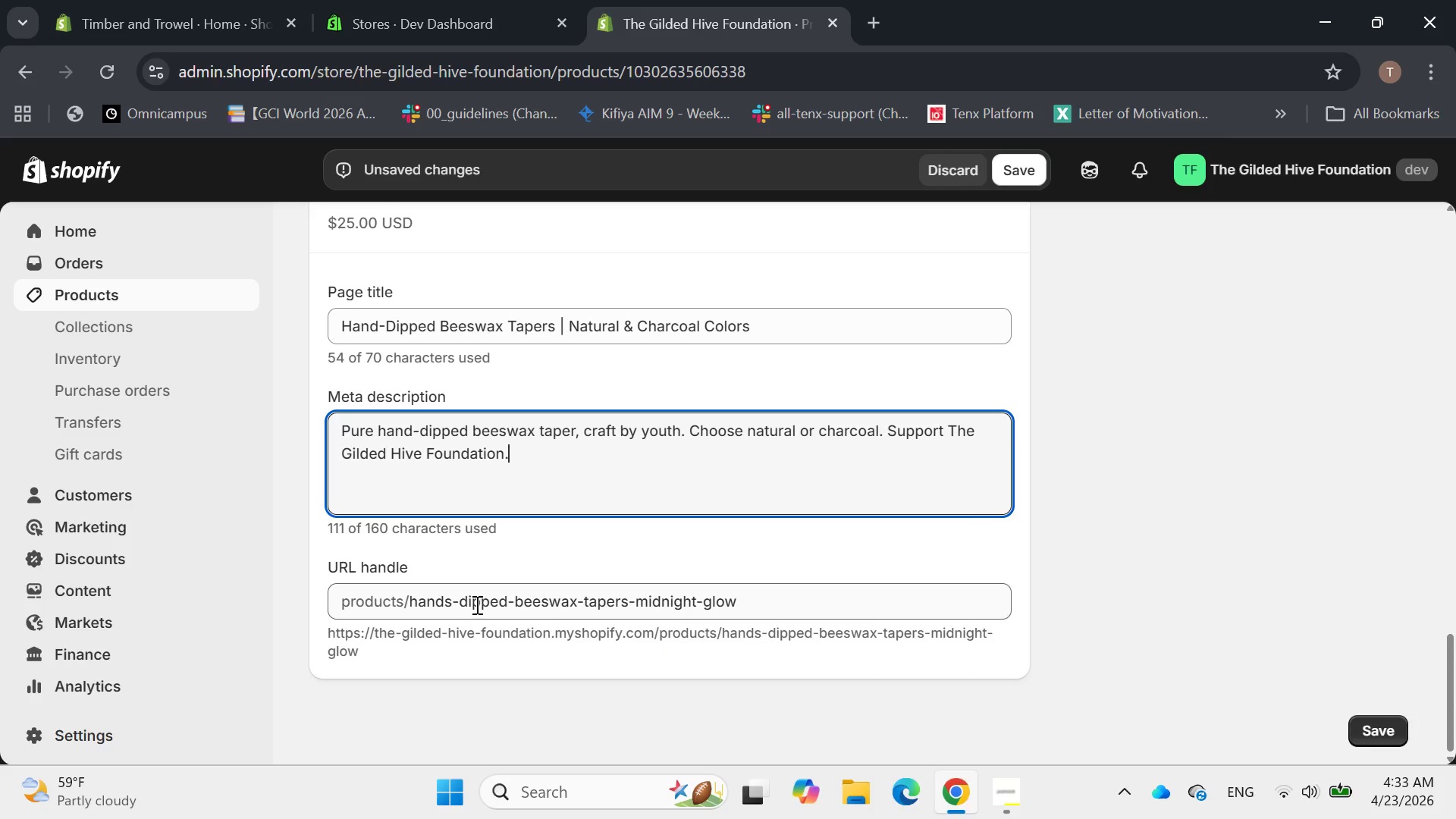 
left_click_drag(start_coordinate=[582, 603], to_coordinate=[763, 639])
 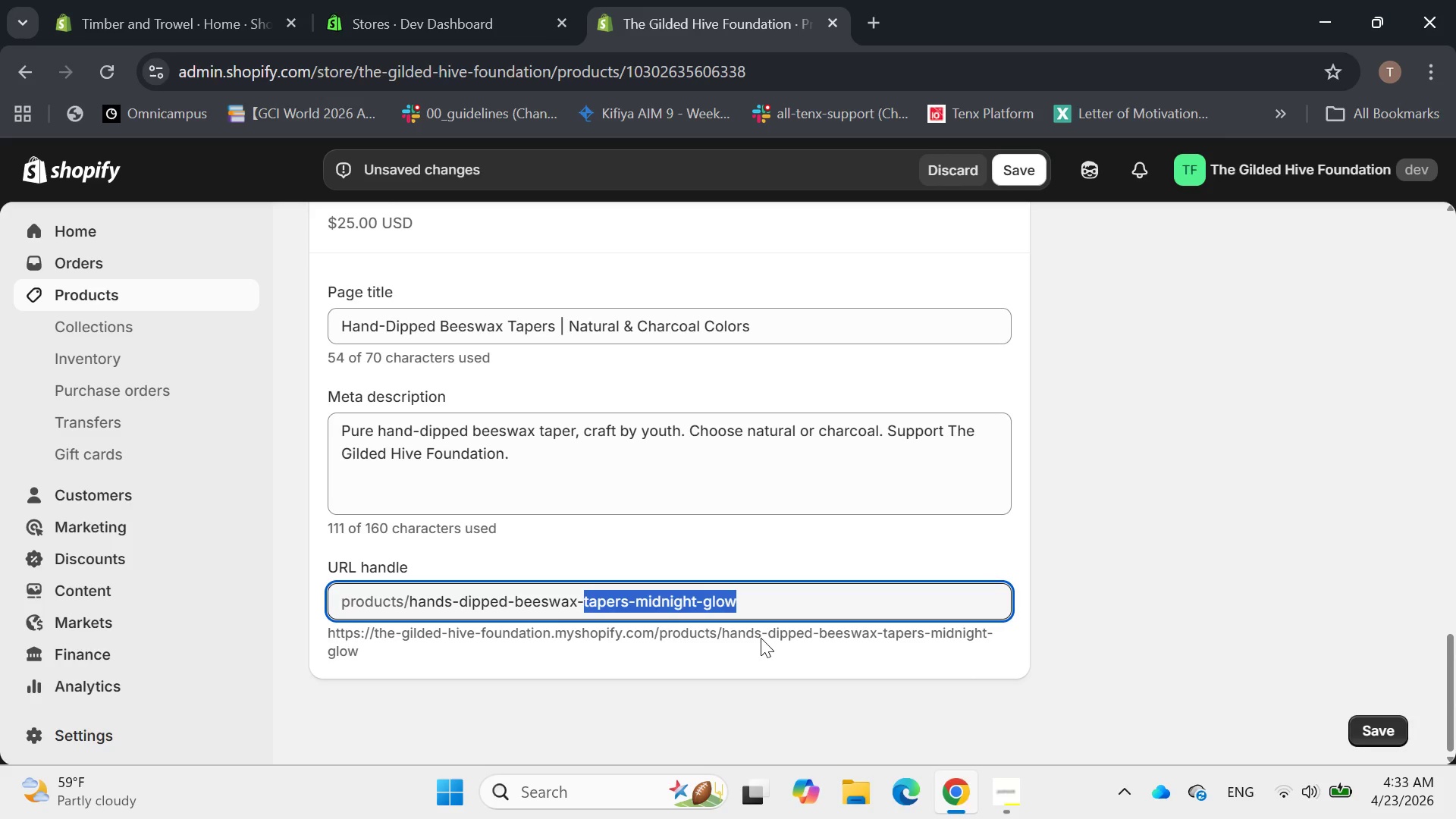 
key(Backspace)
 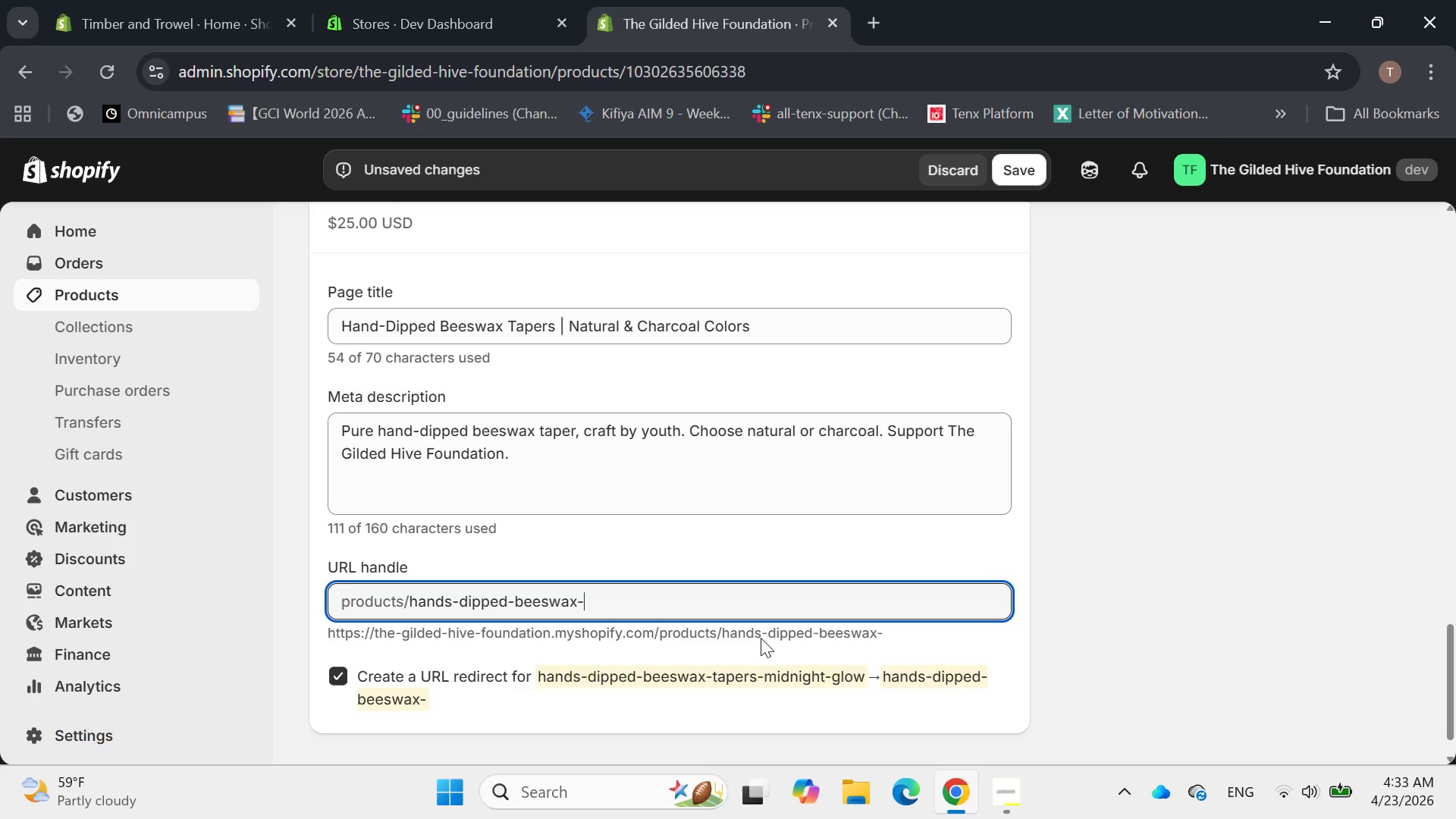 
key(Backspace)
 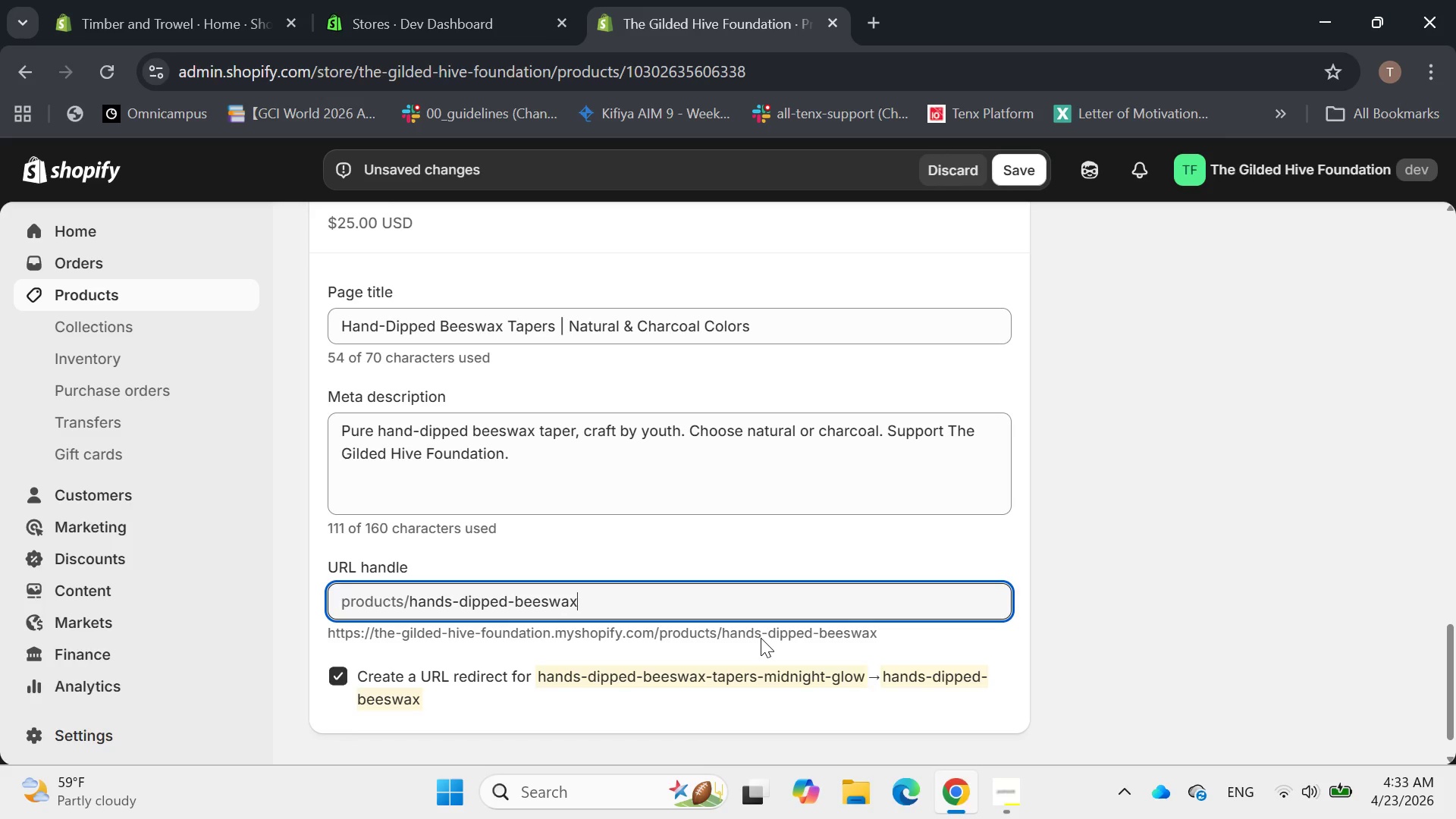 
type(-TAPERS)
 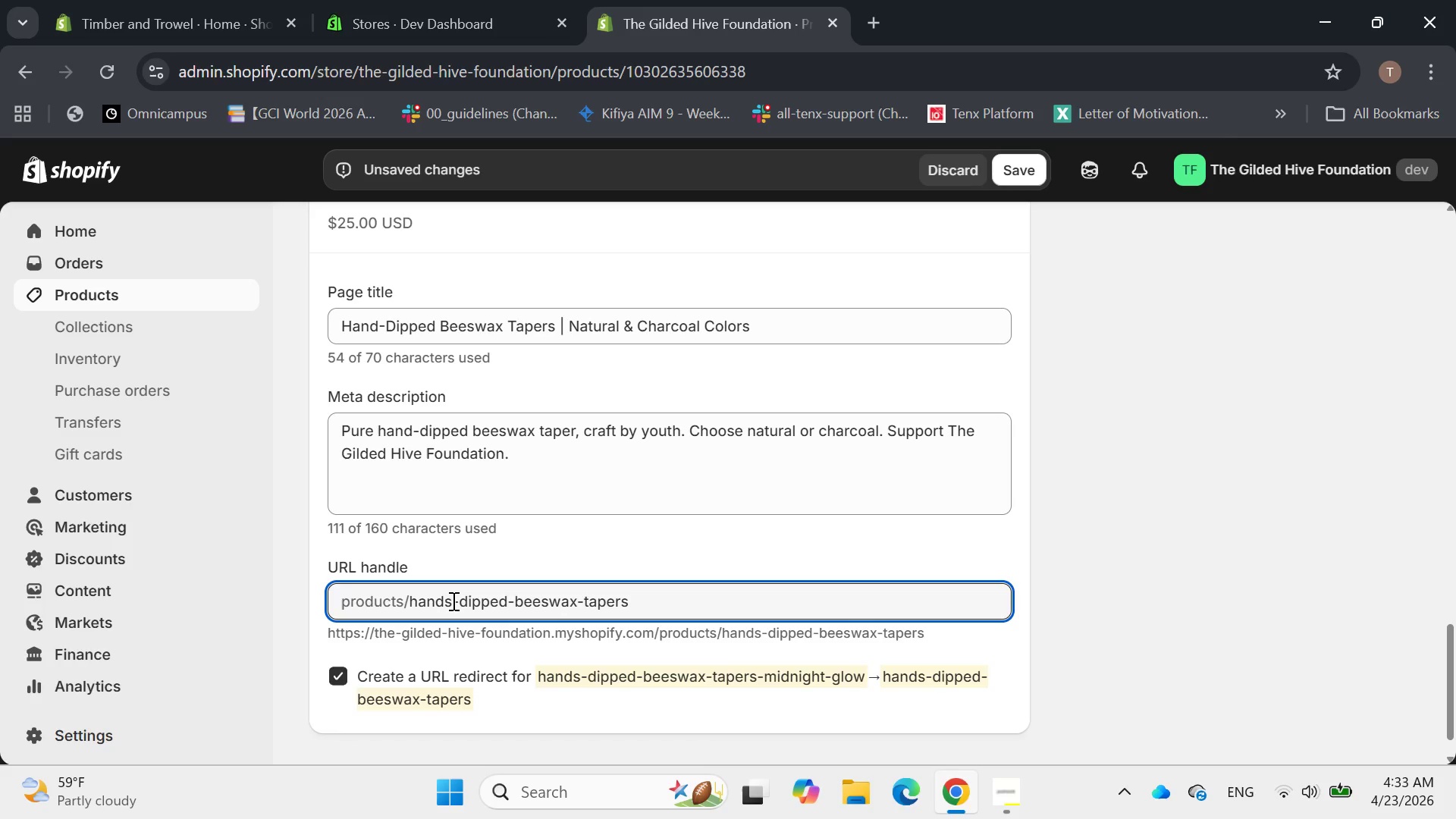 
wait(7.88)
 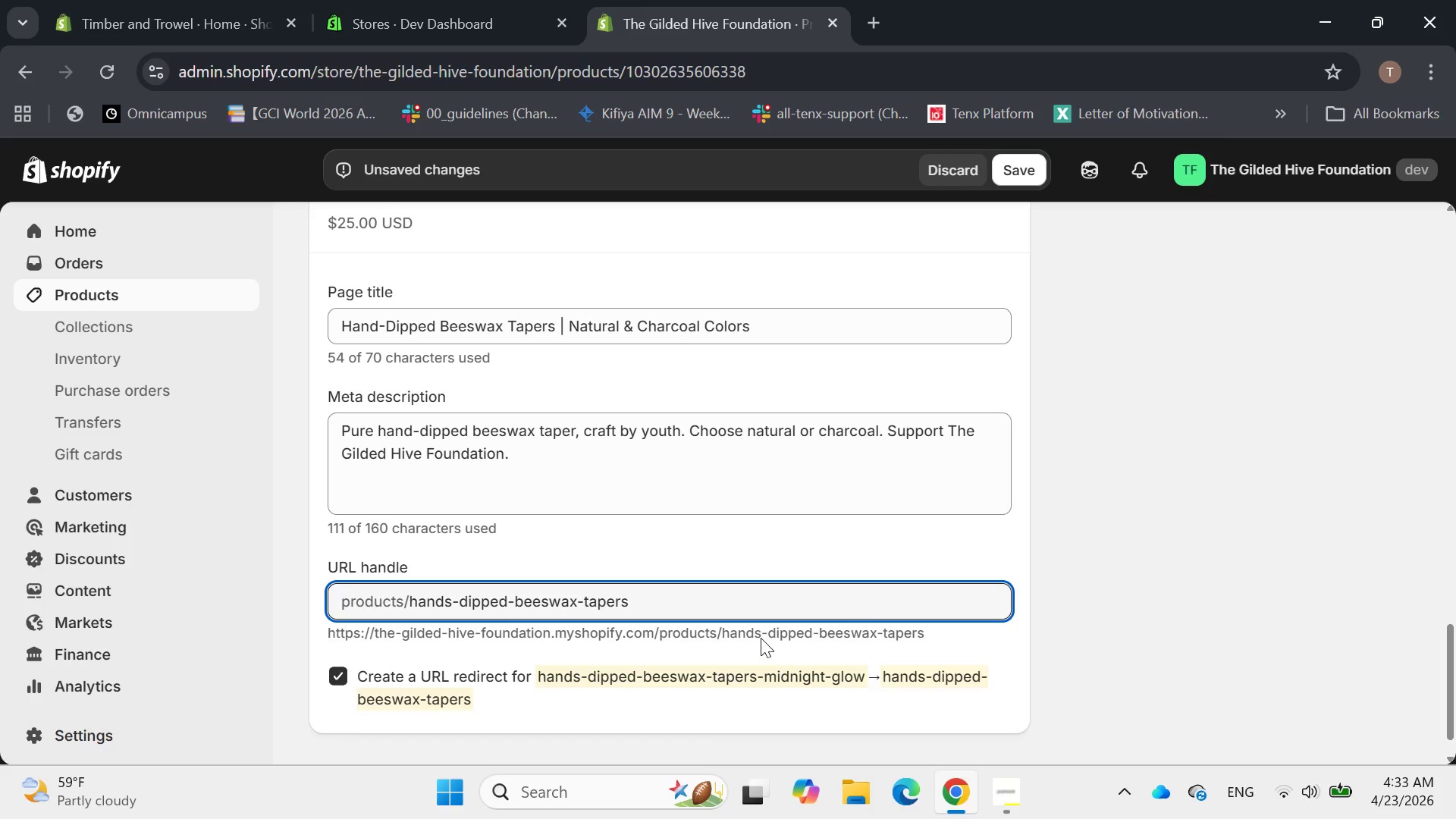 
key(Backspace)
 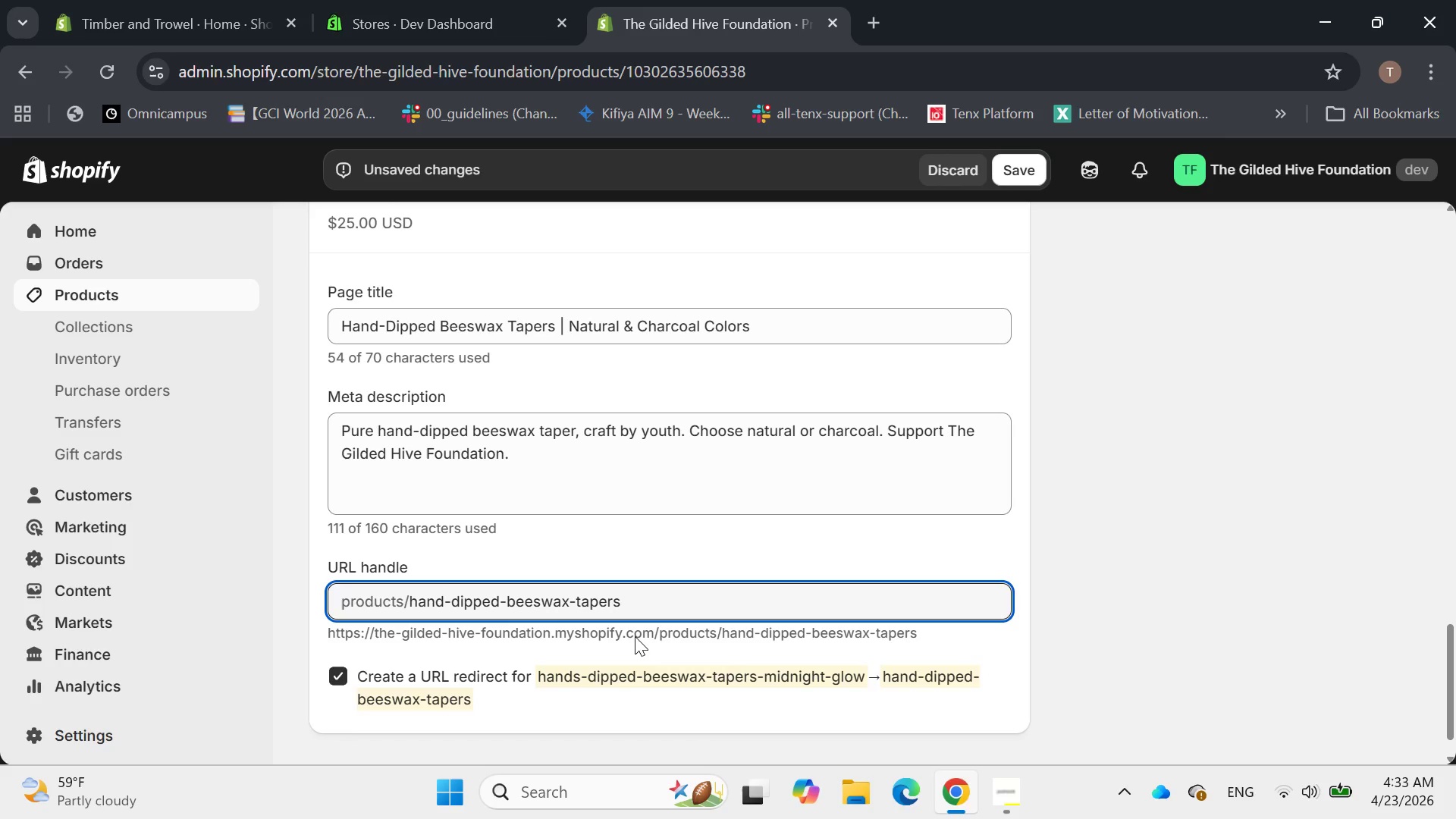 
scroll: coordinate [619, 587], scroll_direction: up, amount: 19.0
 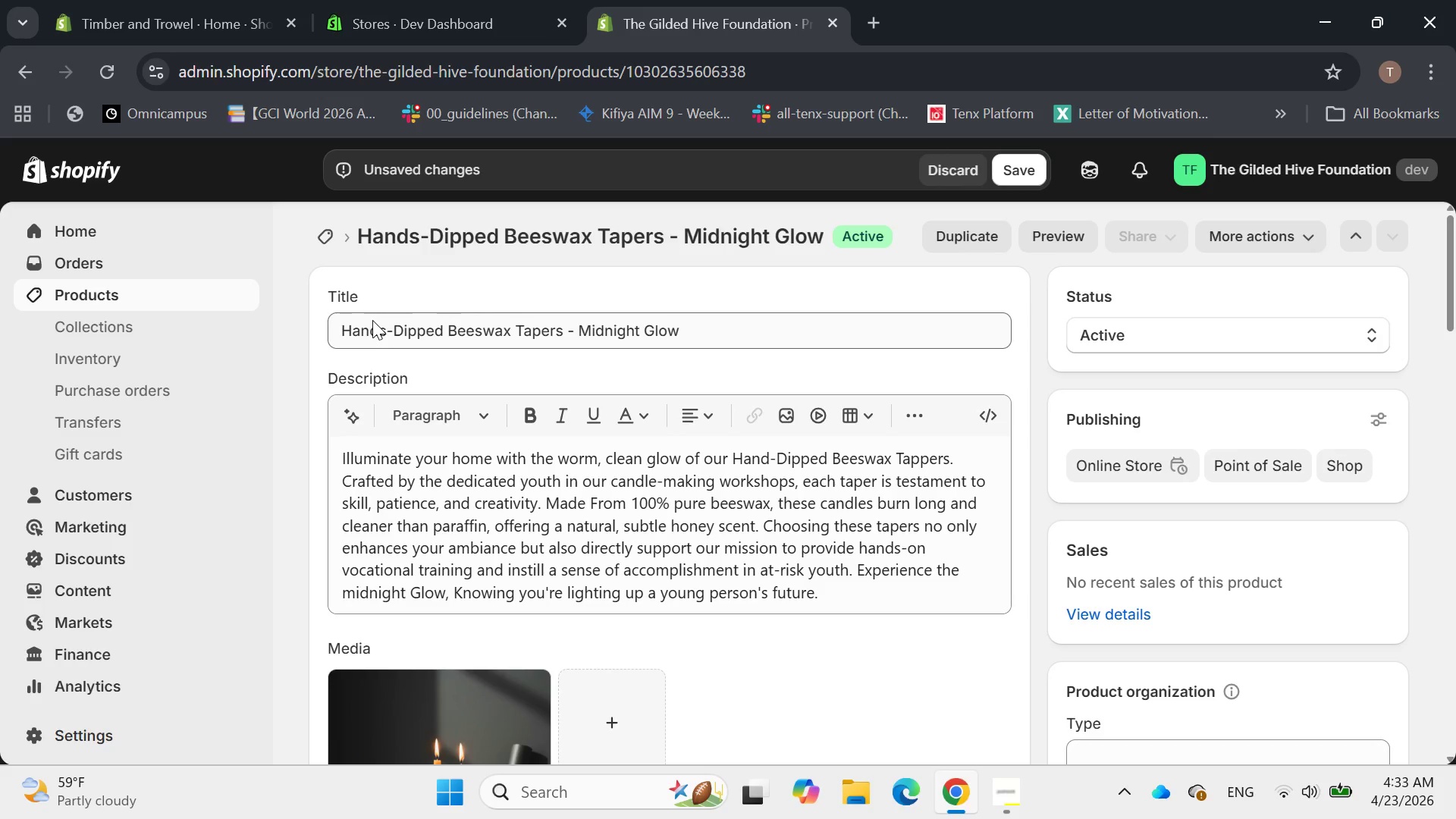 
wait(9.01)
 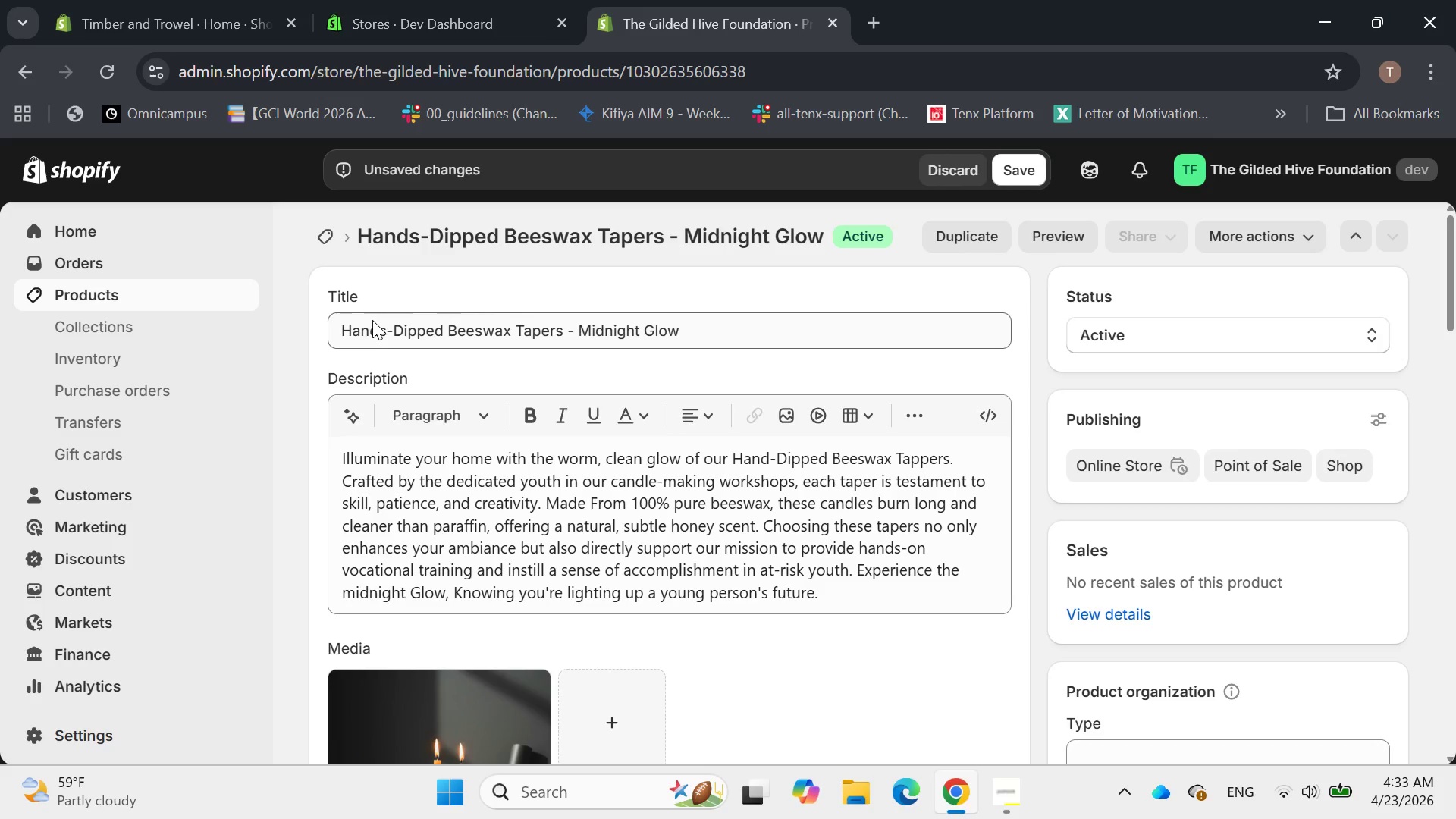 
key(Backspace)
 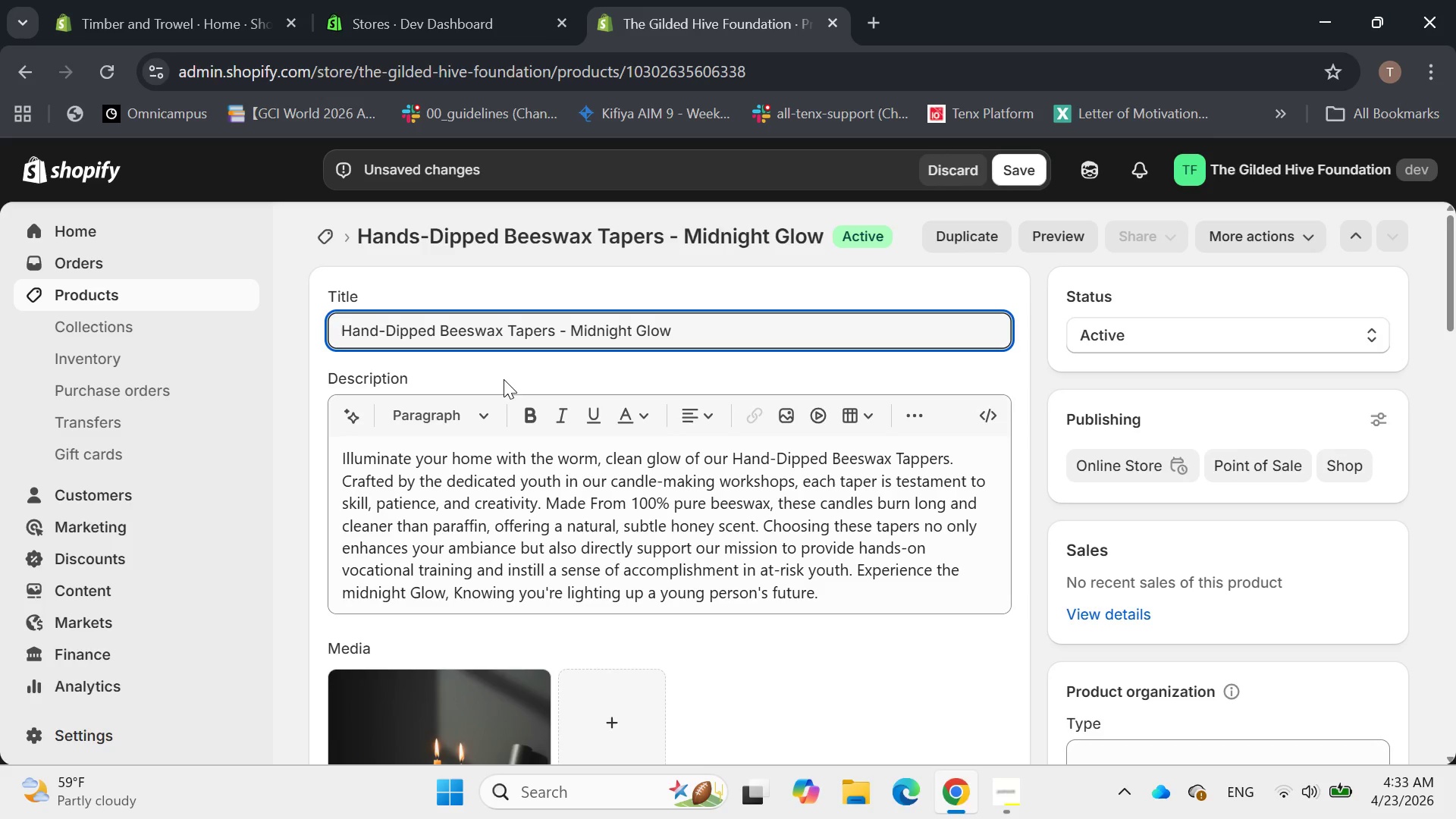 
scroll: coordinate [504, 385], scroll_direction: down, amount: 8.0
 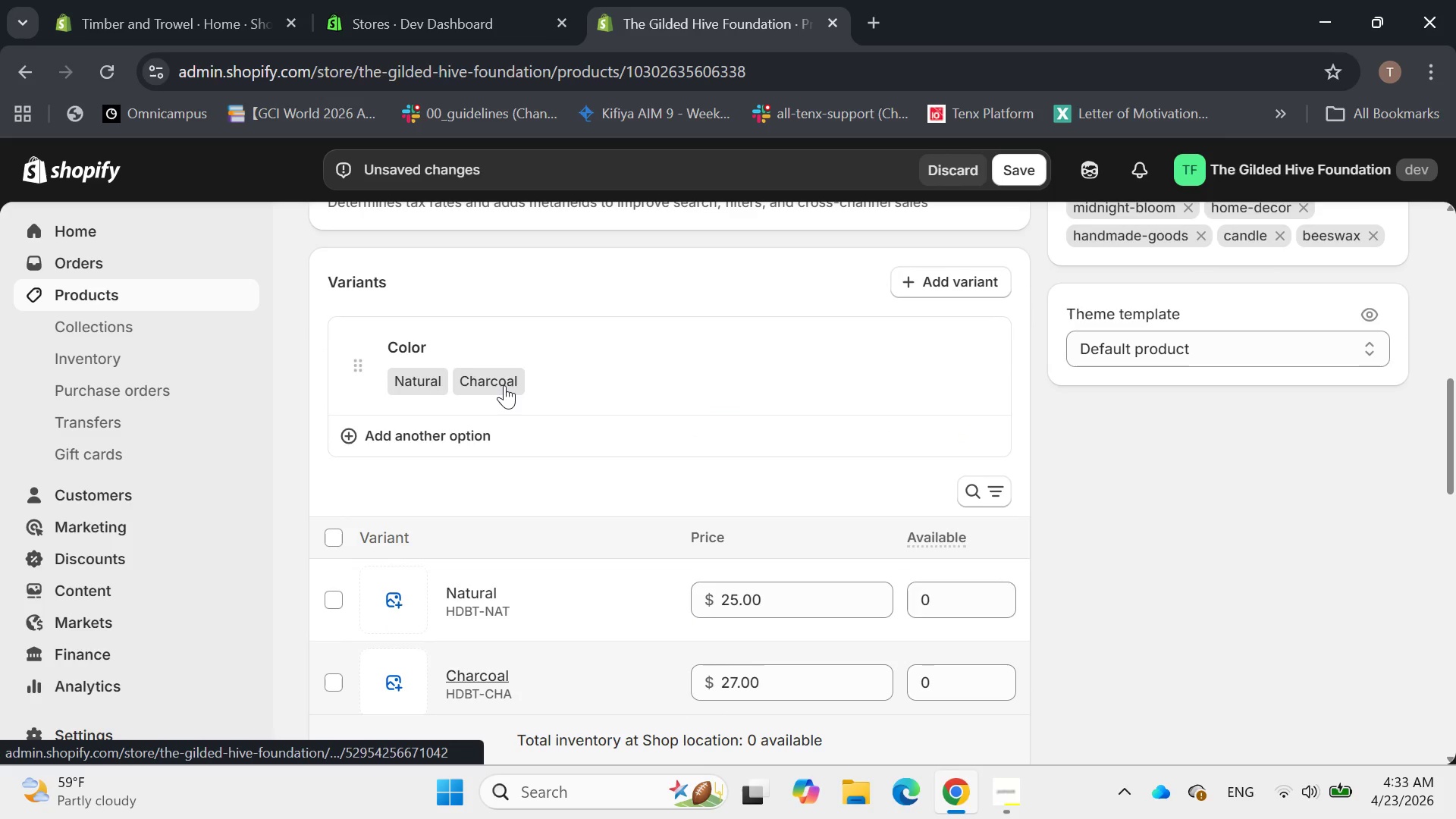 
scroll: coordinate [504, 385], scroll_direction: up, amount: 3.0
 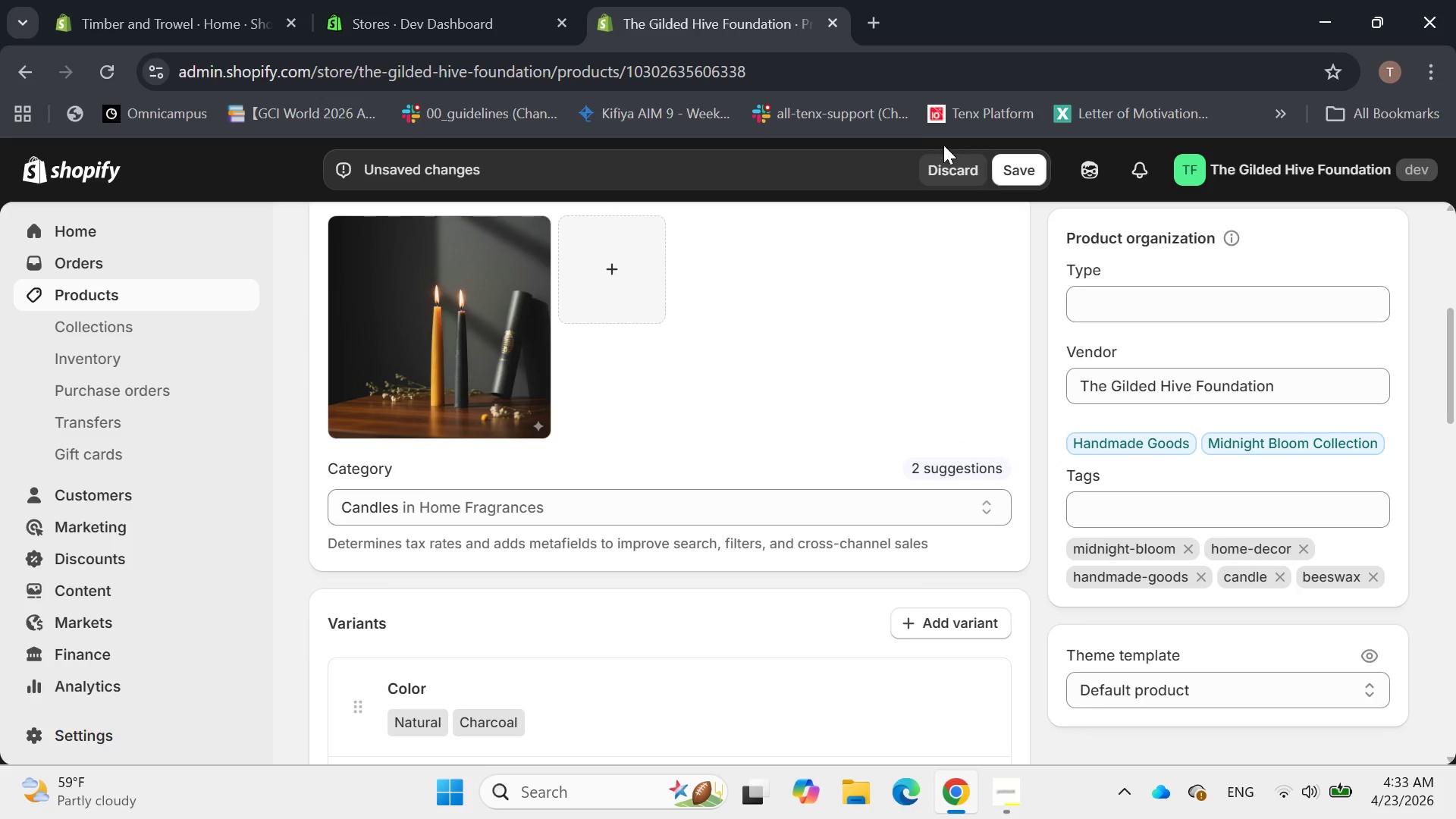 
left_click_drag(start_coordinate=[1013, 168], to_coordinate=[1014, 171])
 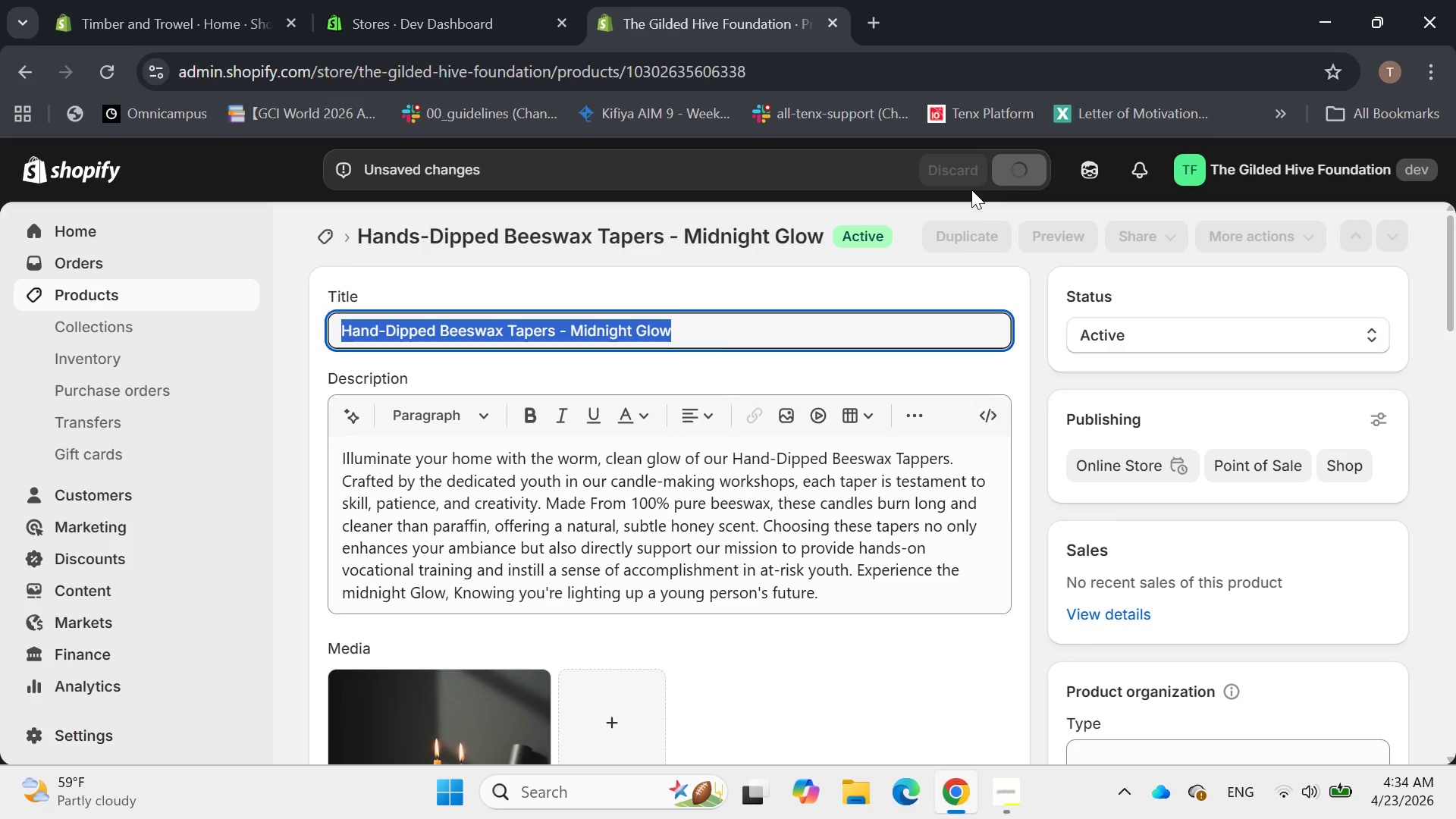 
scroll: coordinate [690, 429], scroll_direction: down, amount: 24.0
 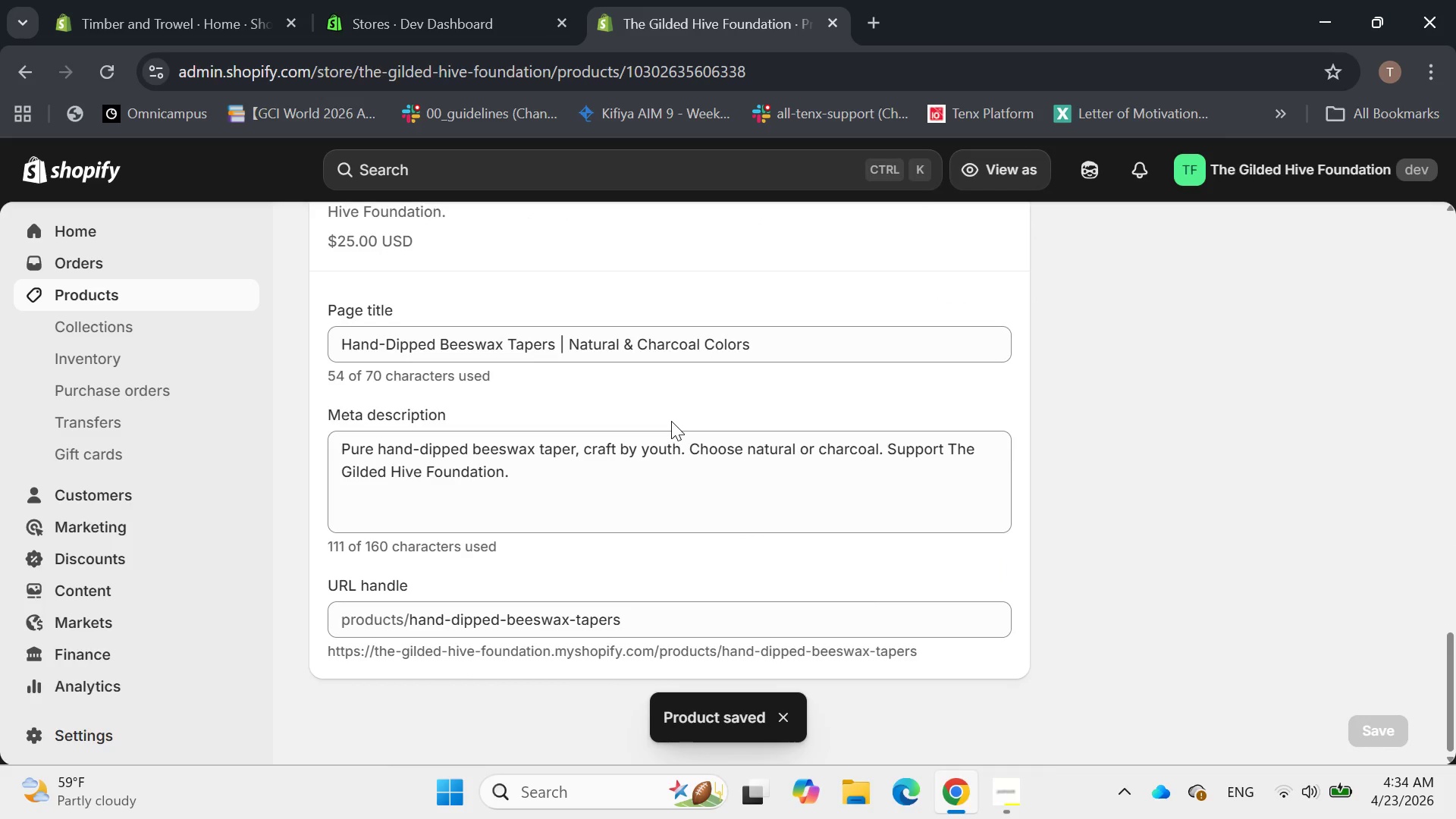 
scroll: coordinate [672, 402], scroll_direction: up, amount: 17.0
 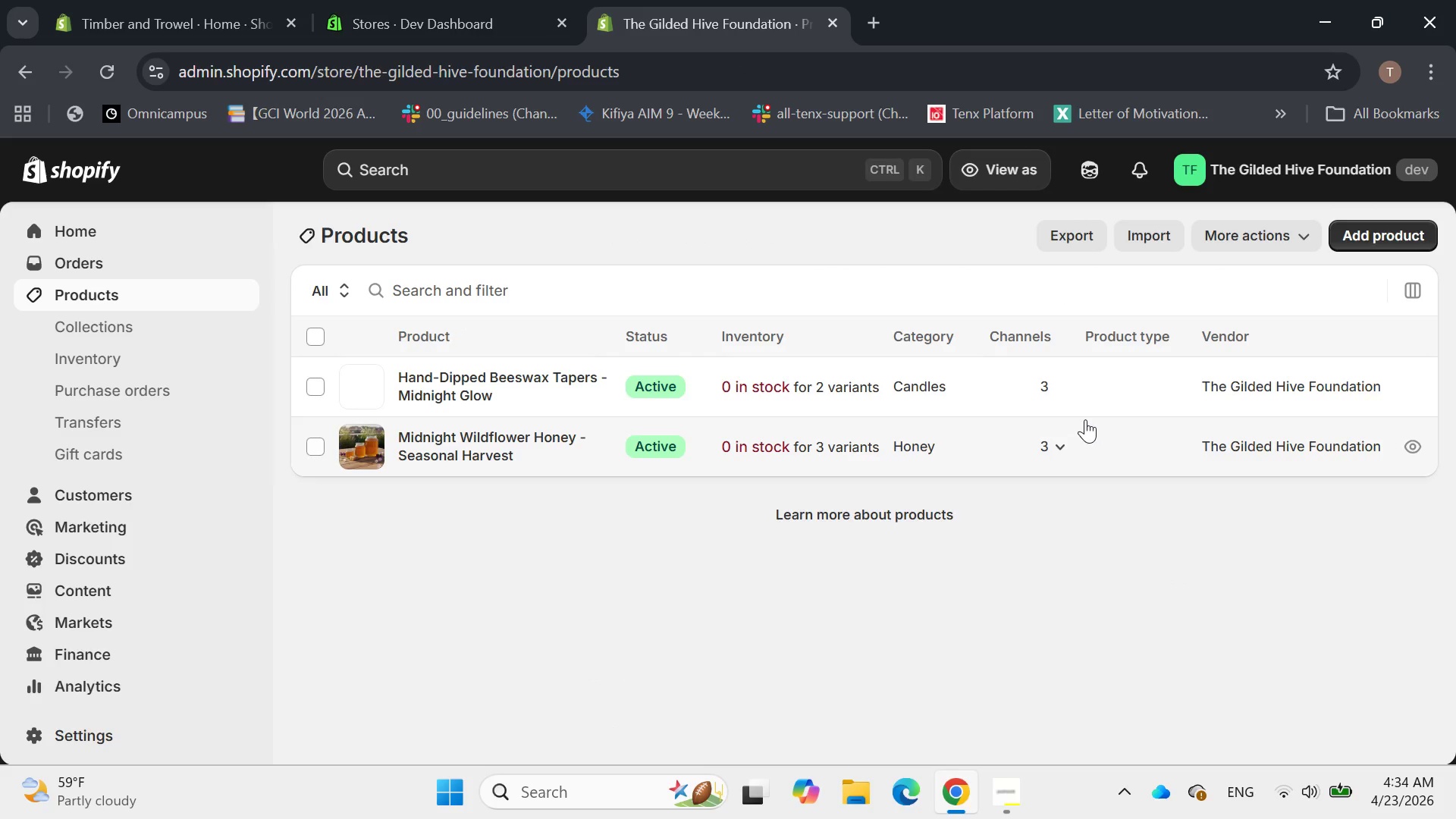 
left_click_drag(start_coordinate=[1392, 230], to_coordinate=[1394, 235])
 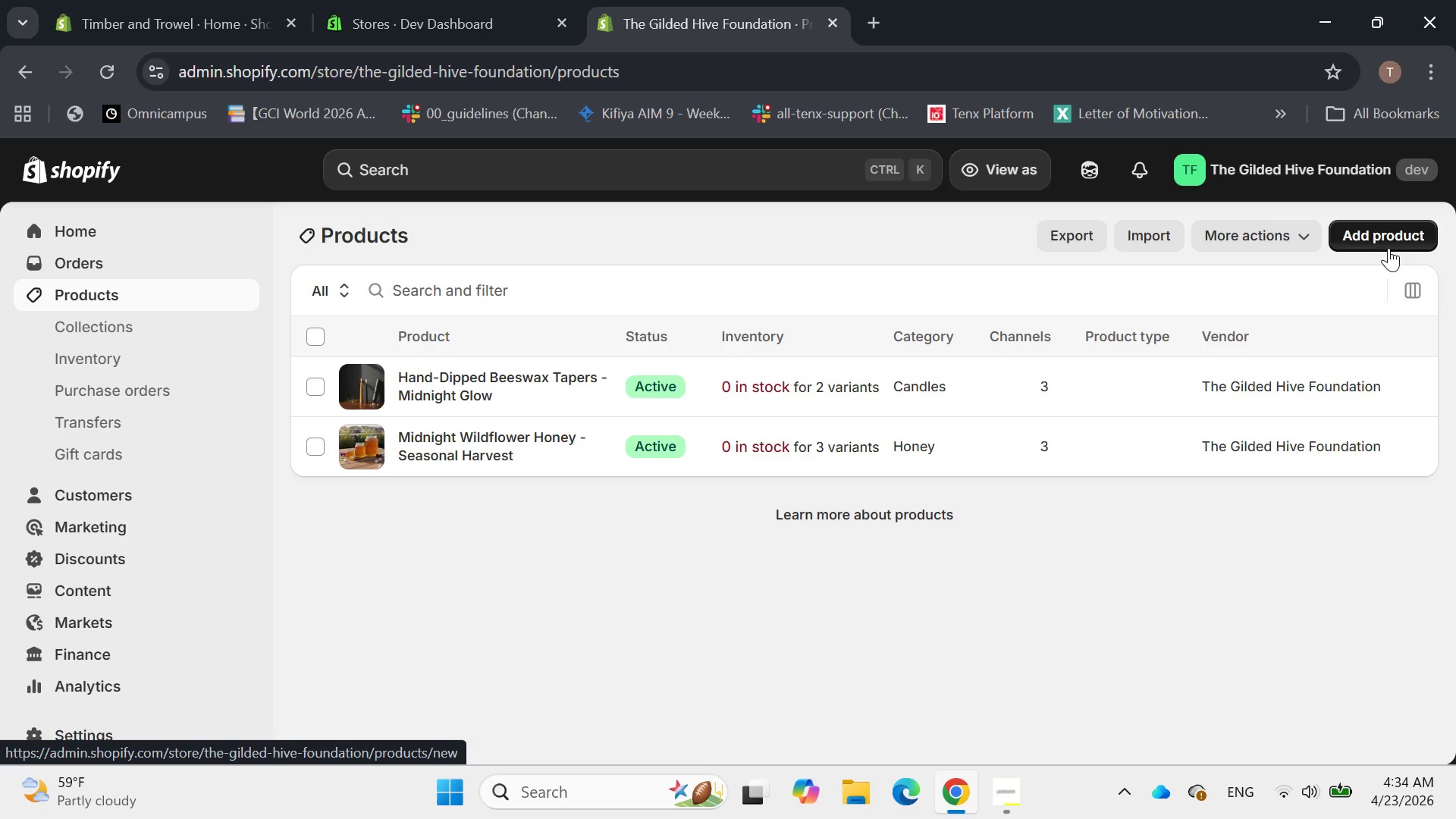 
wait(12.72)
 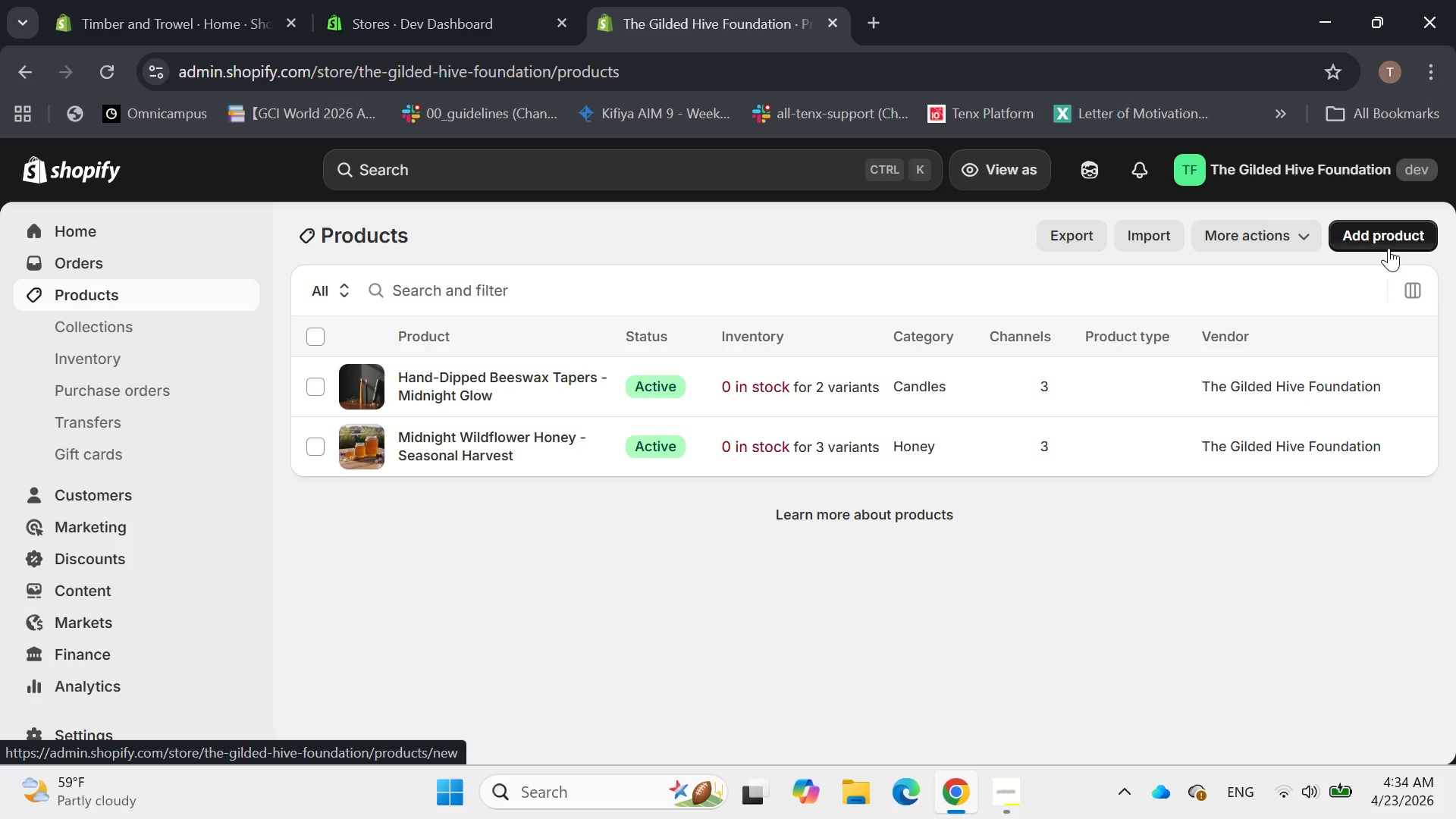 
left_click([1358, 224])
 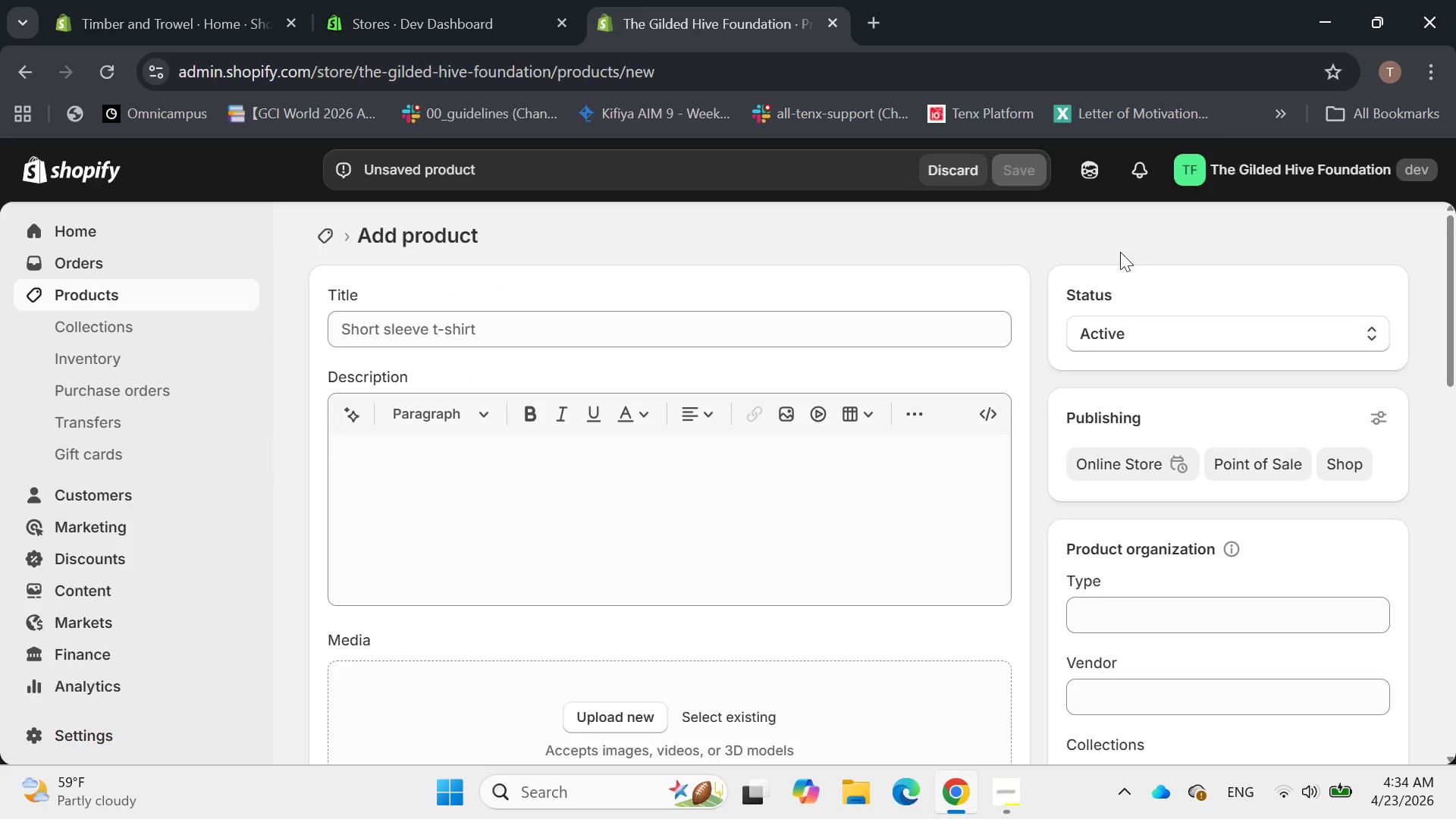 
left_click([749, 322])
 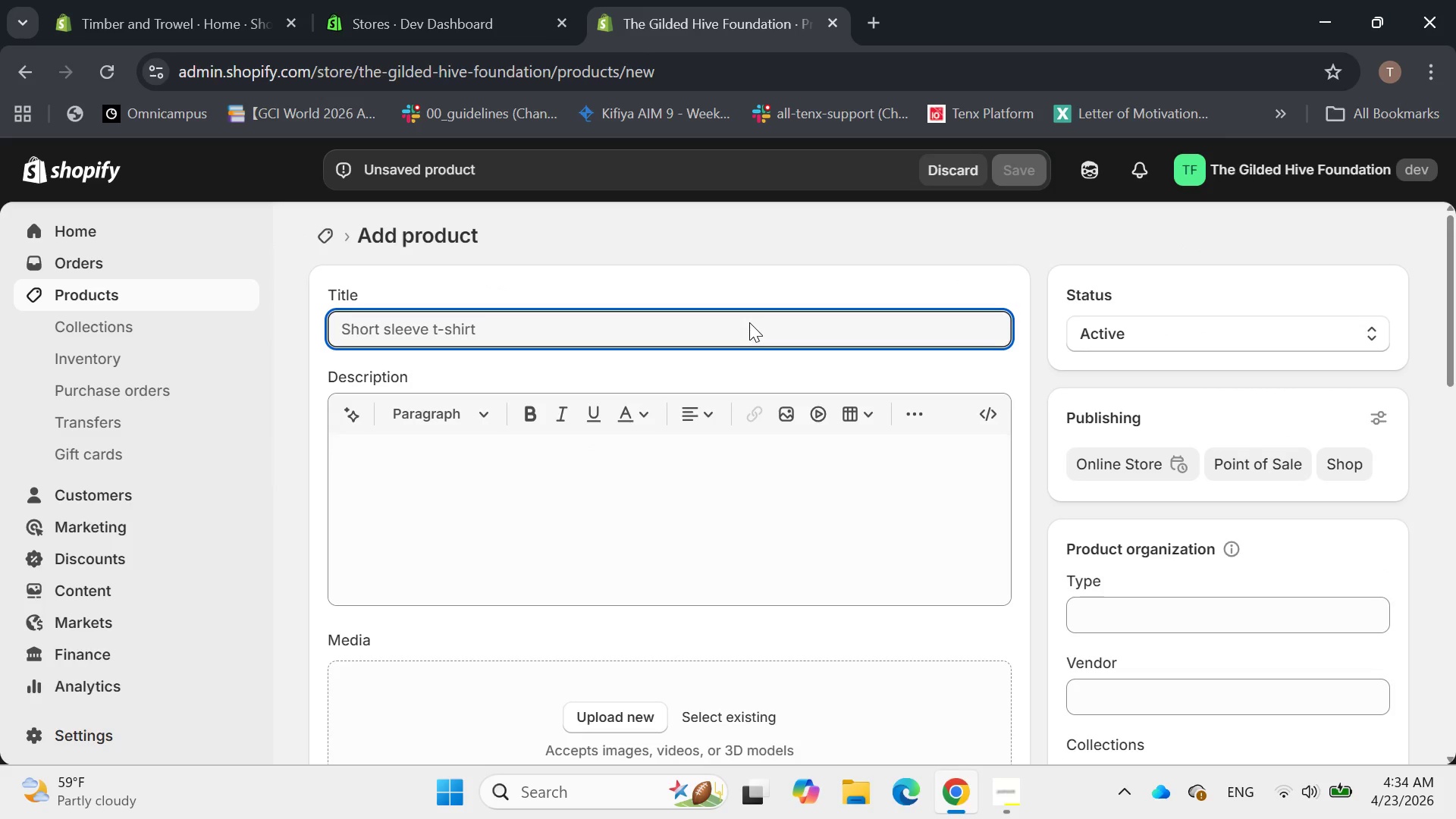 
type(Youth )
key(Backspace)
type(-Designed Beeswax Wrap )
key(Backspace)
type(s)
 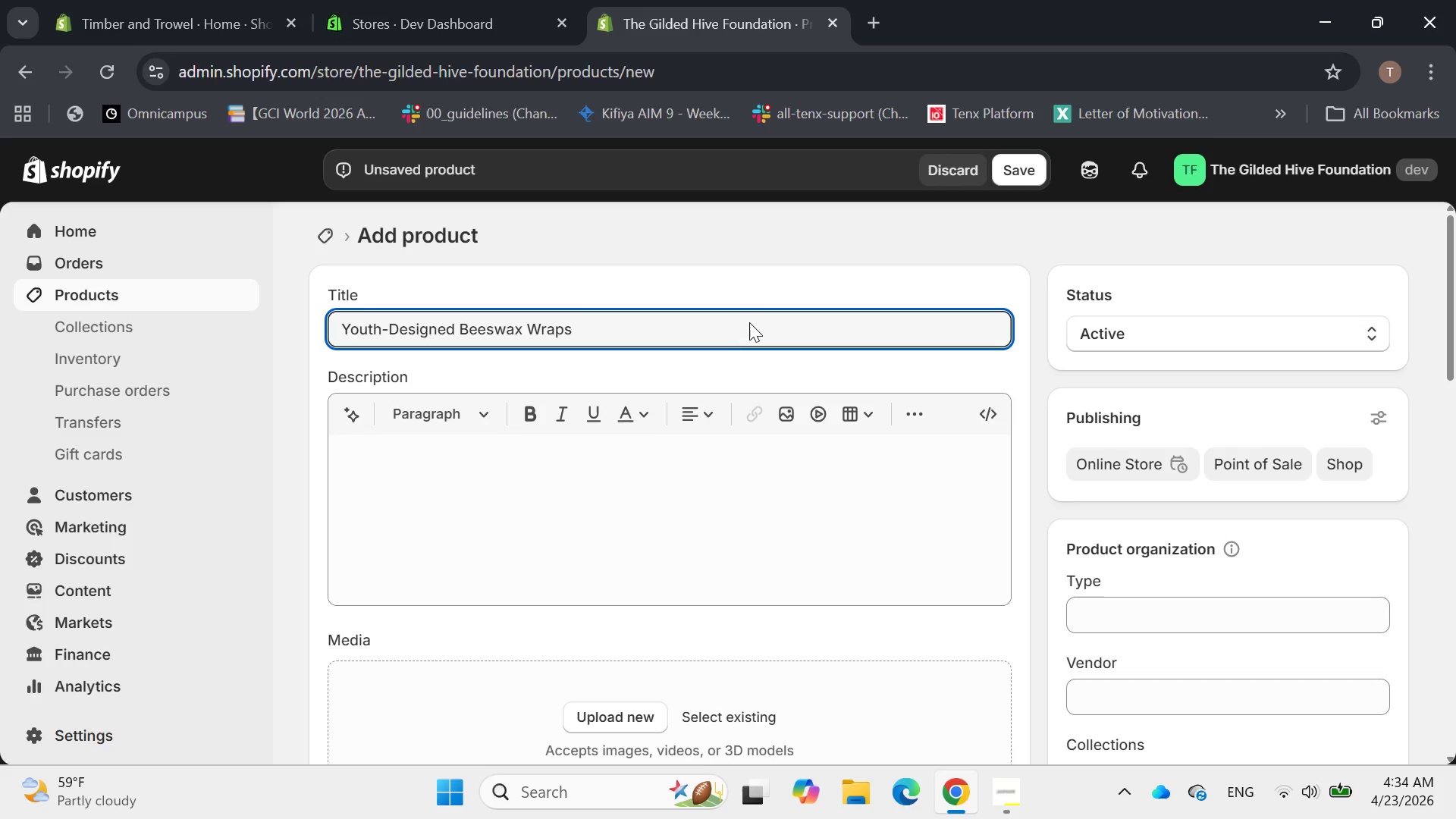 
left_click([533, 462])
 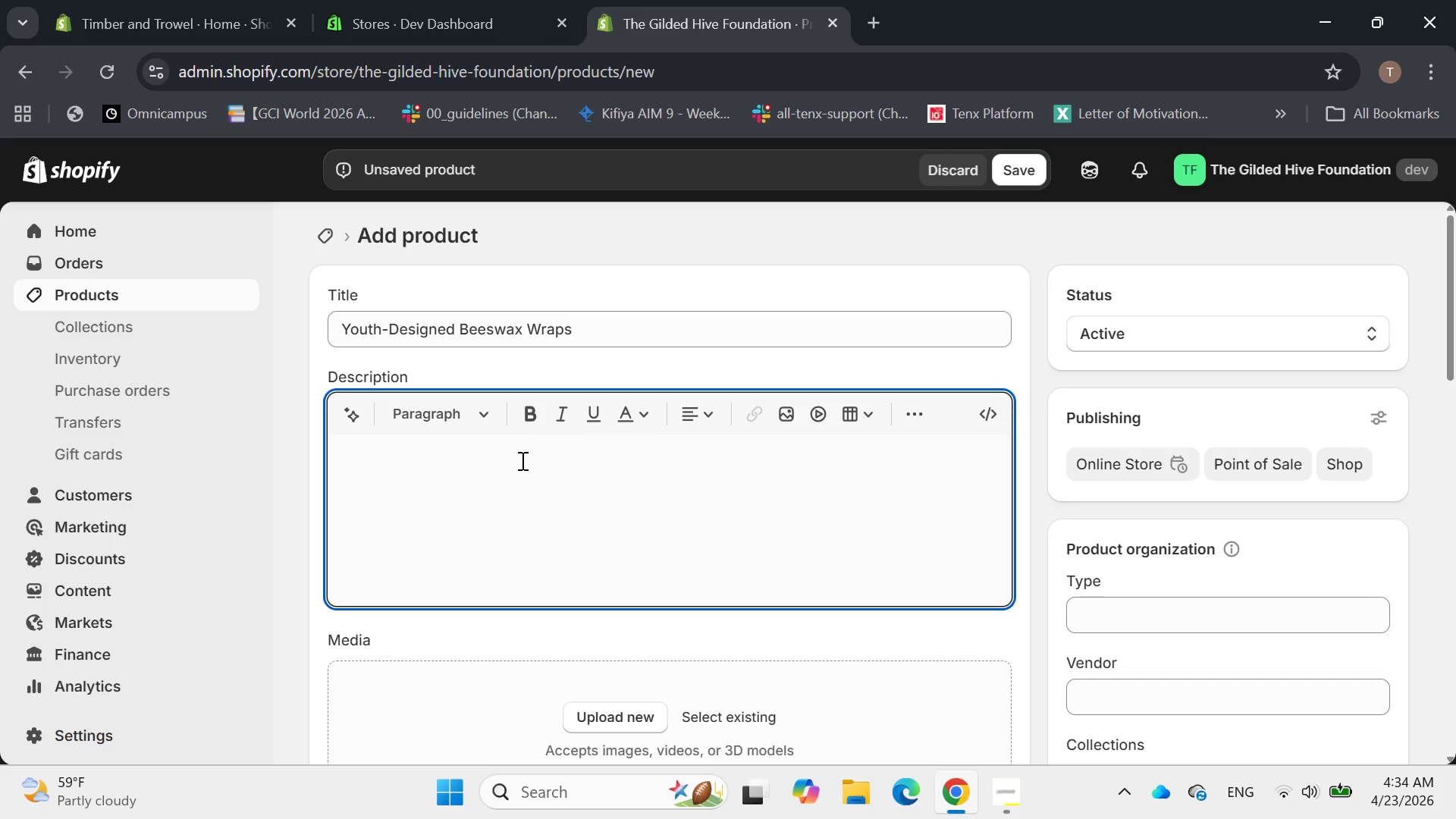 
wait(5.11)
 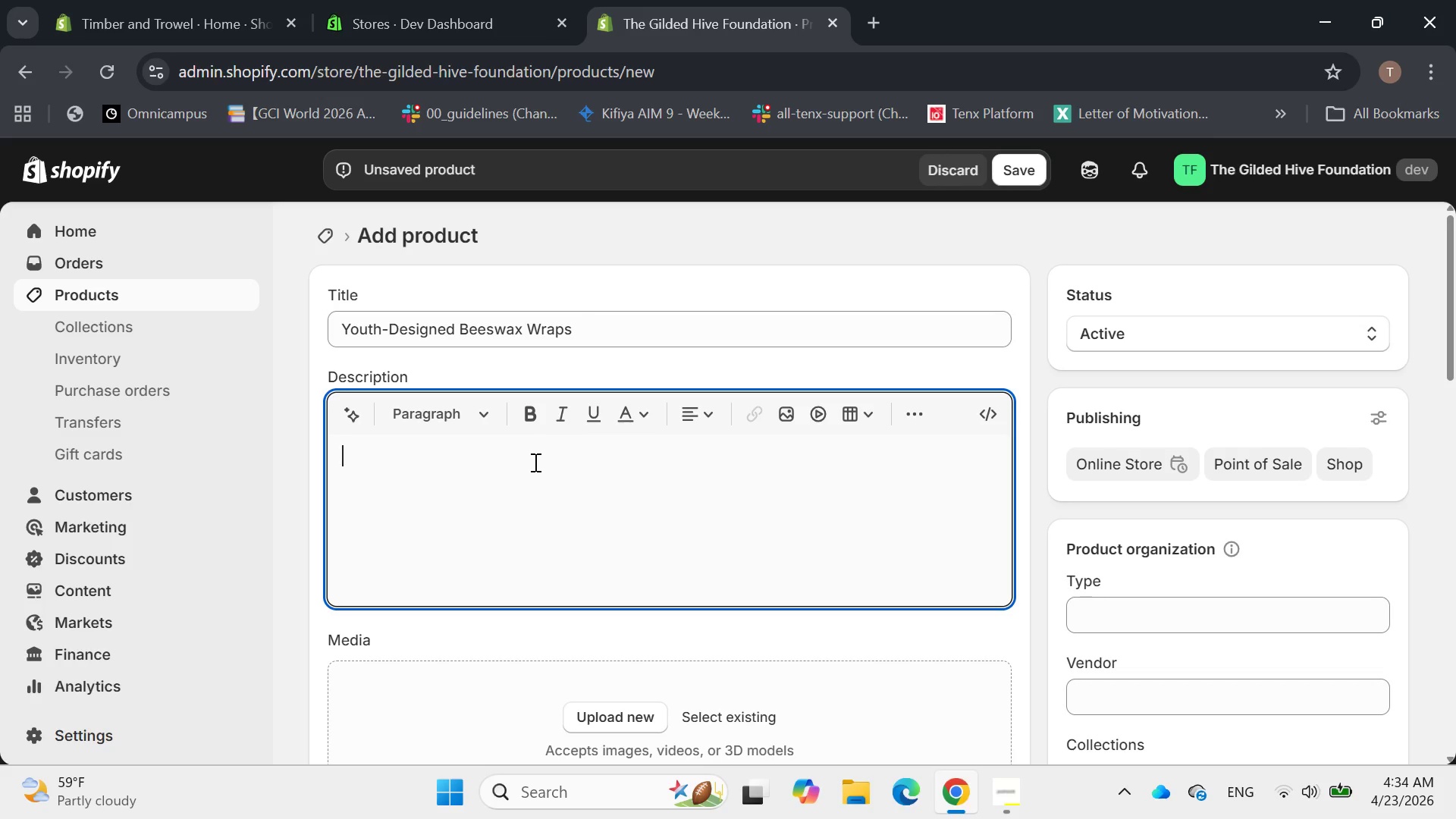 
left_click_drag(start_coordinate=[590, 325], to_coordinate=[595, 331])
 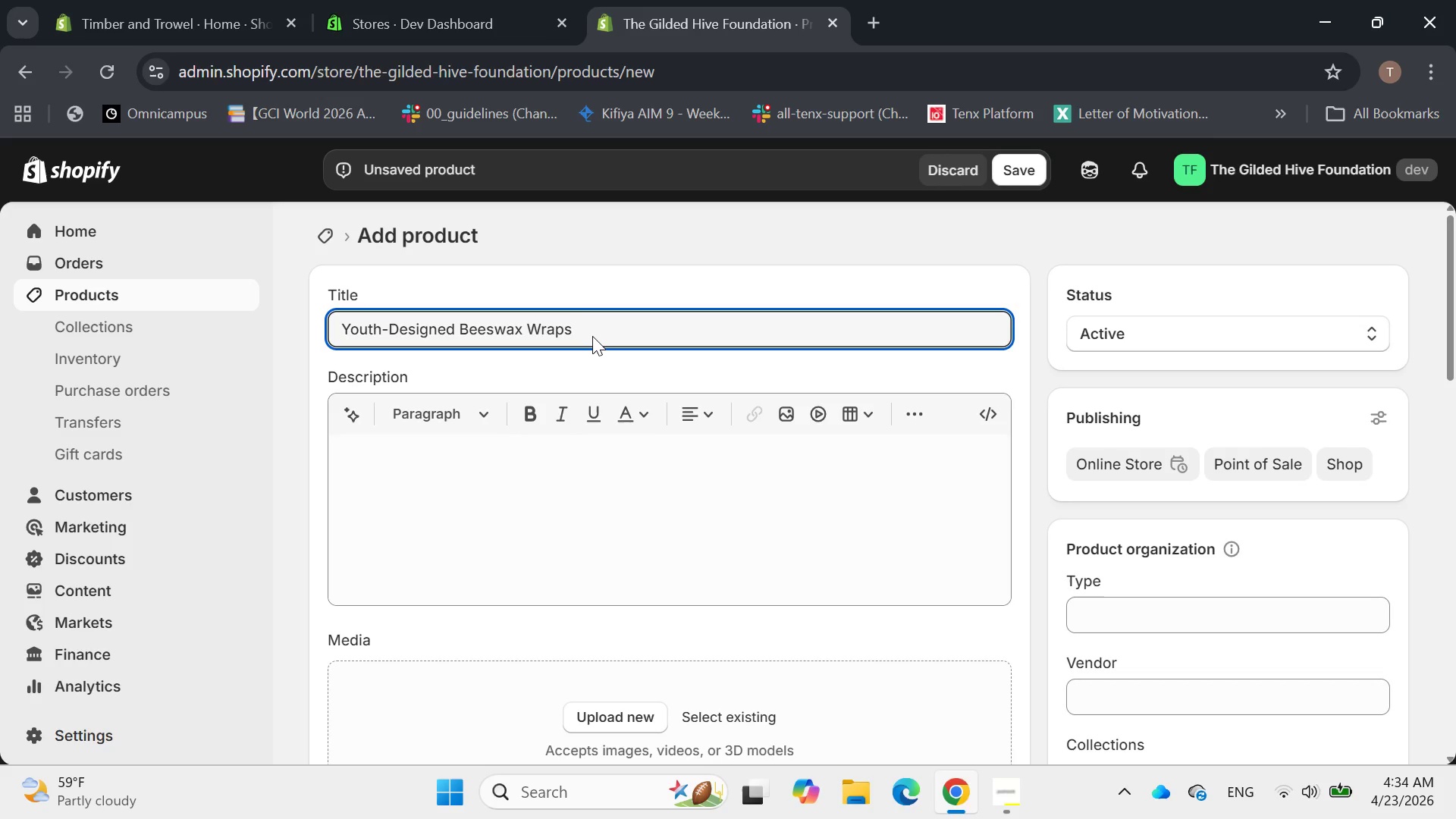 
key(Space)
 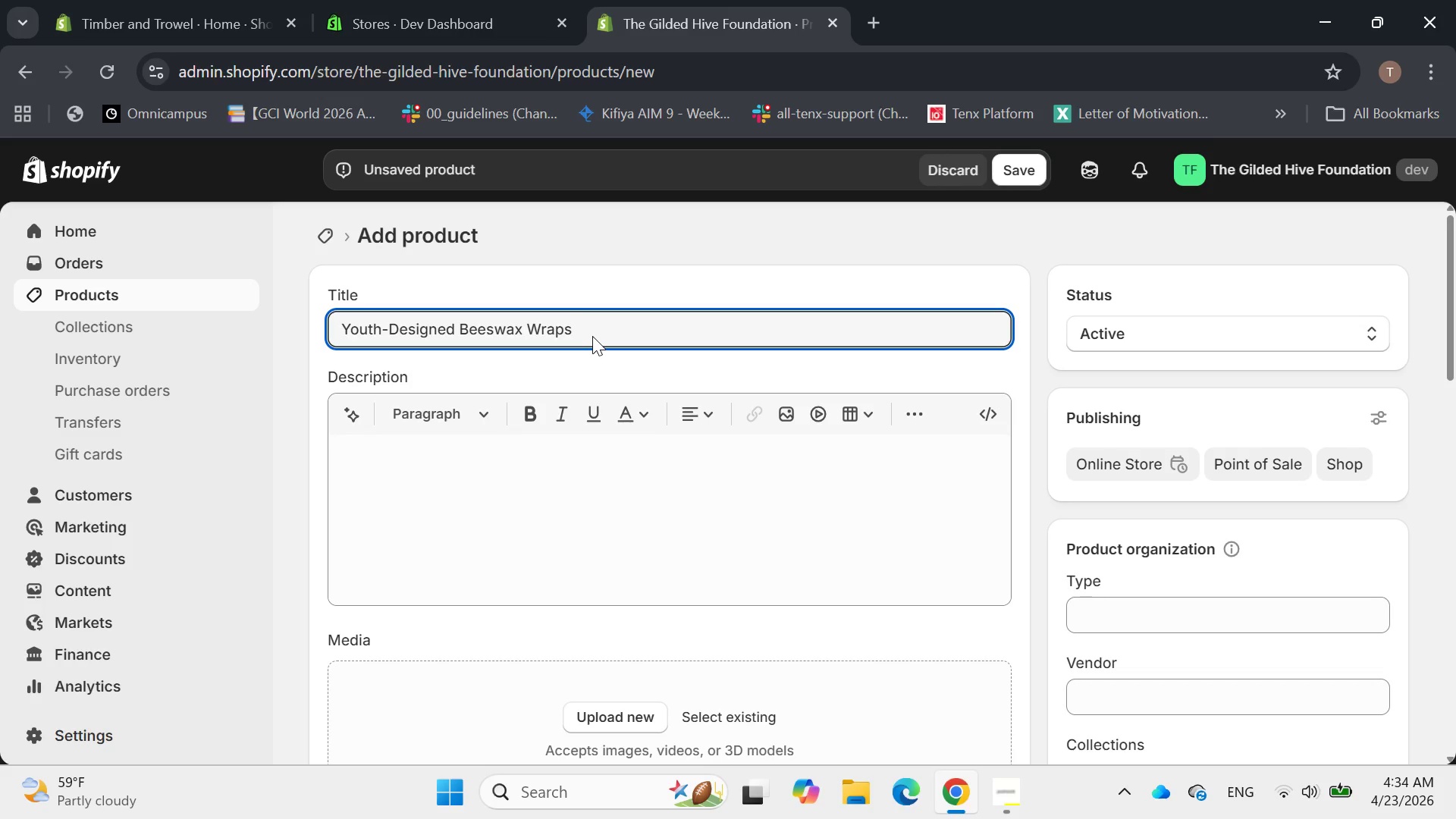 
key(Backspace)
 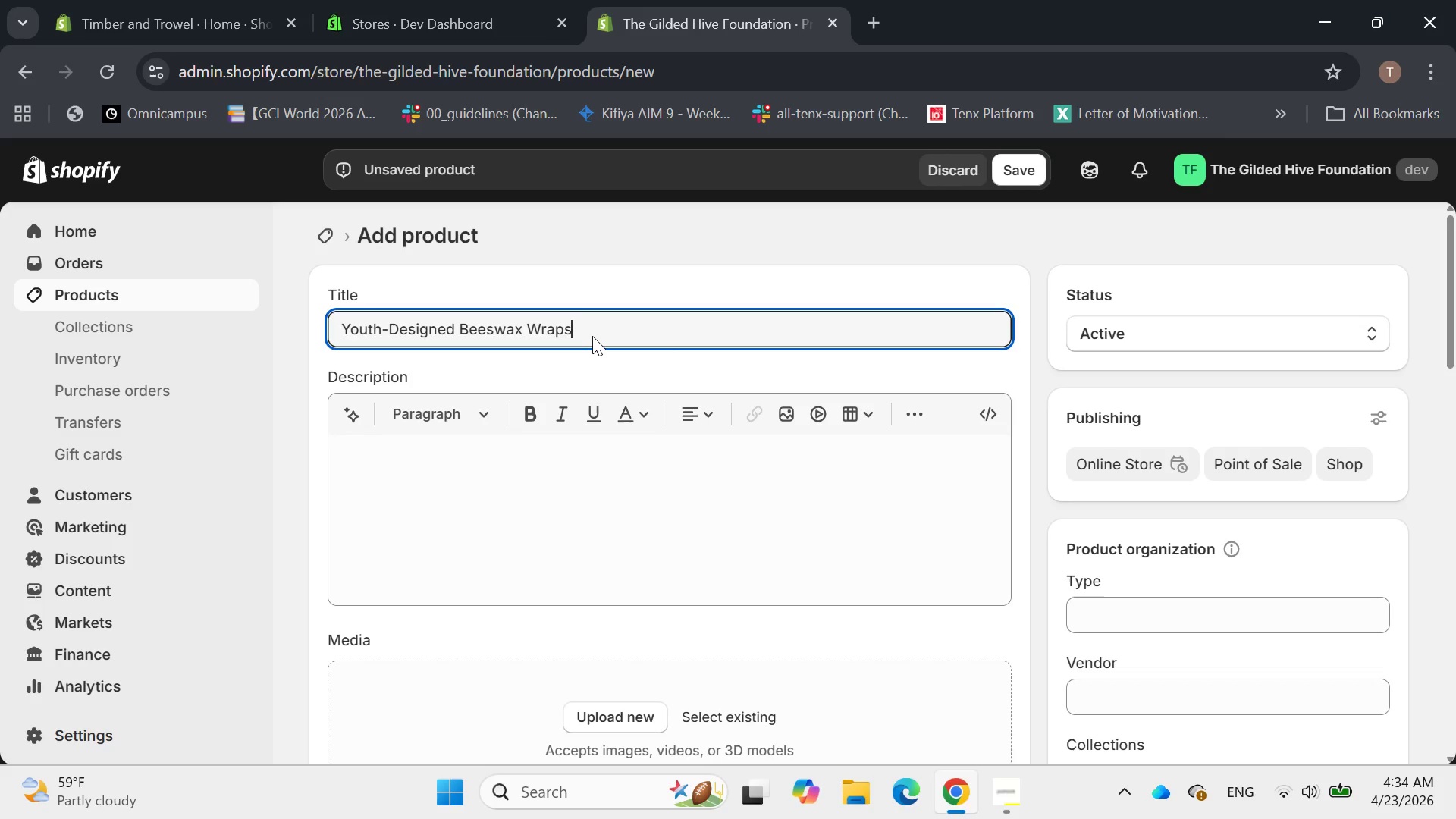 
key(Backspace)
 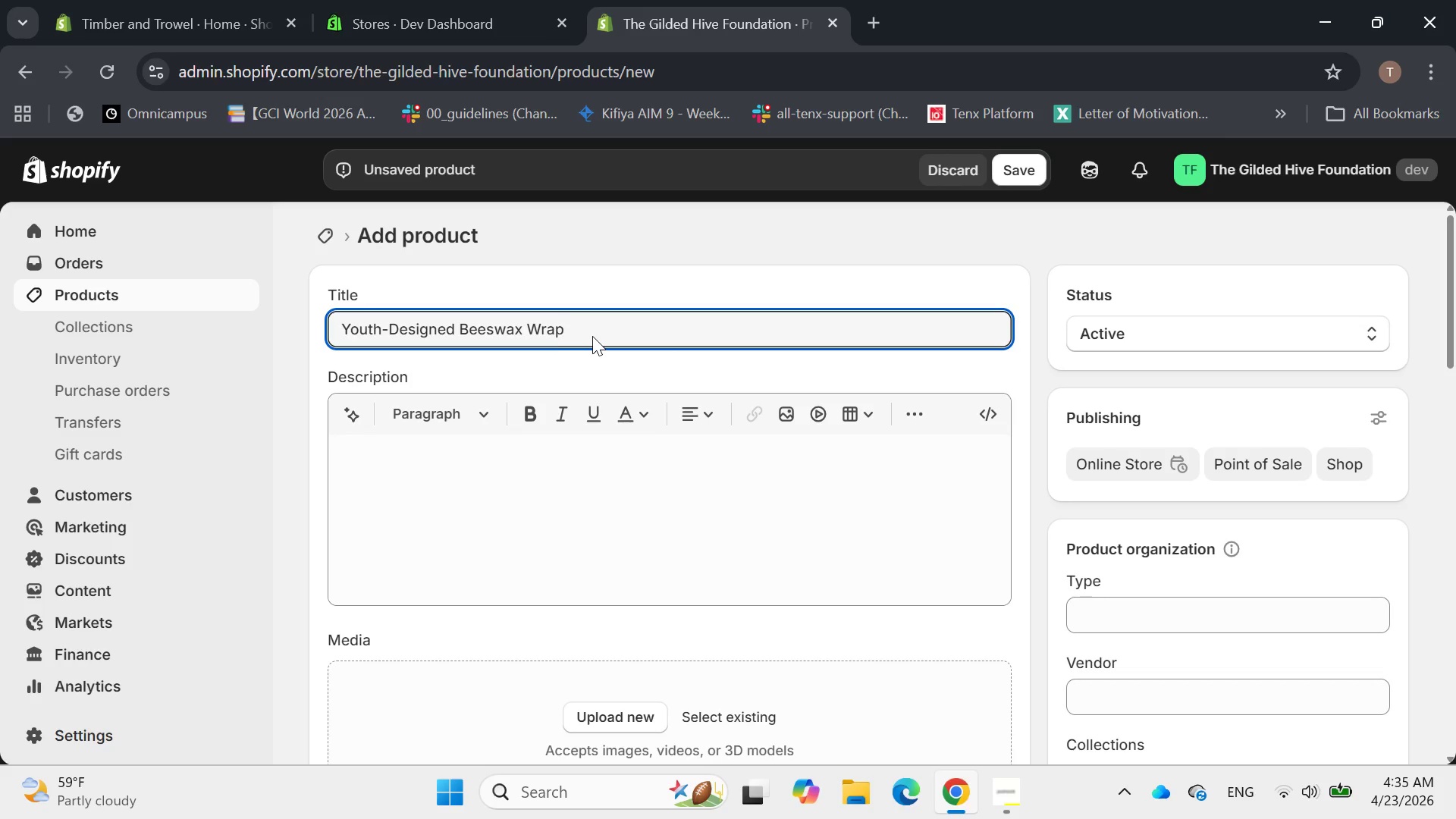 
key(Control+Z)
 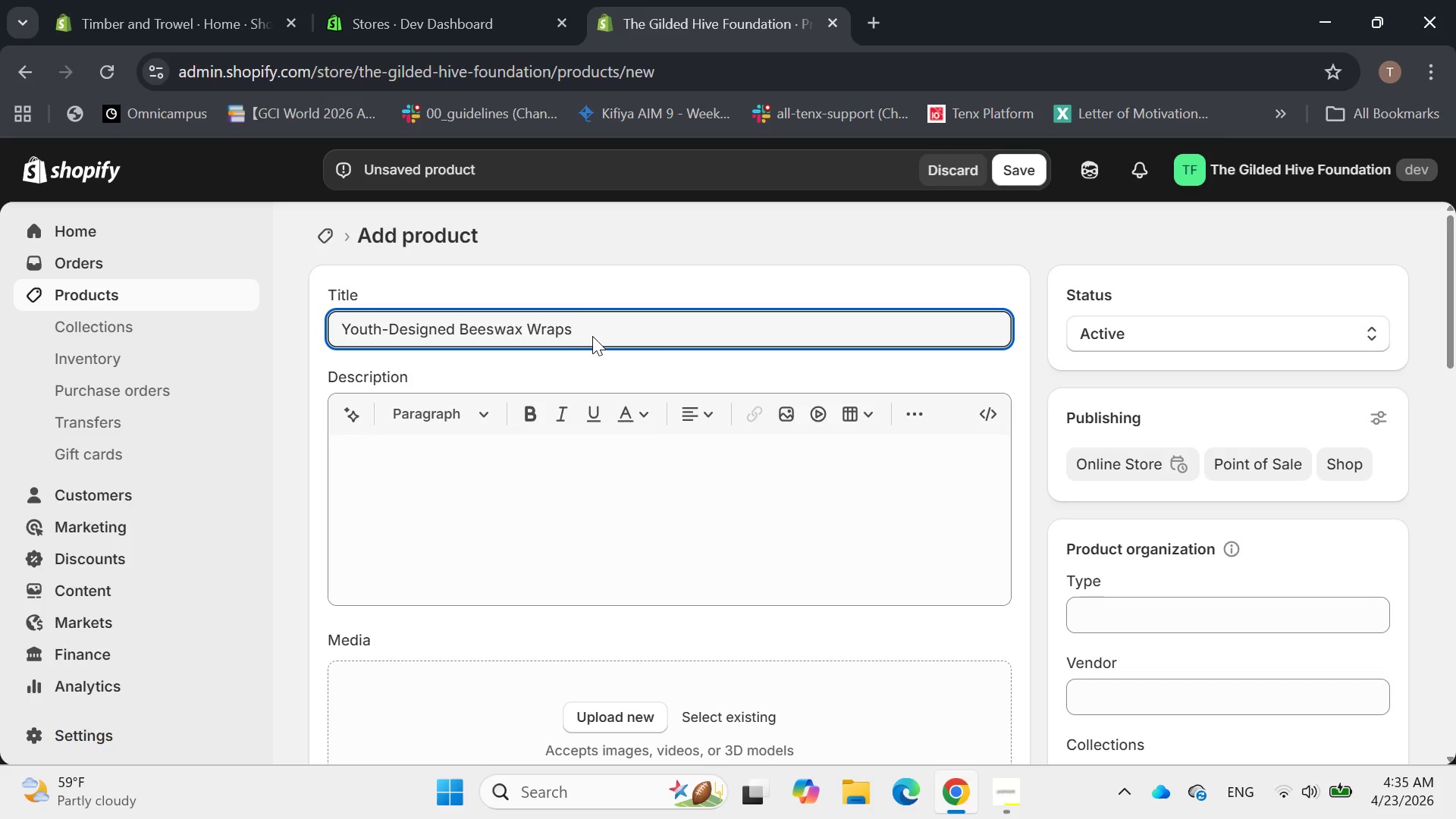 
key(Space)
 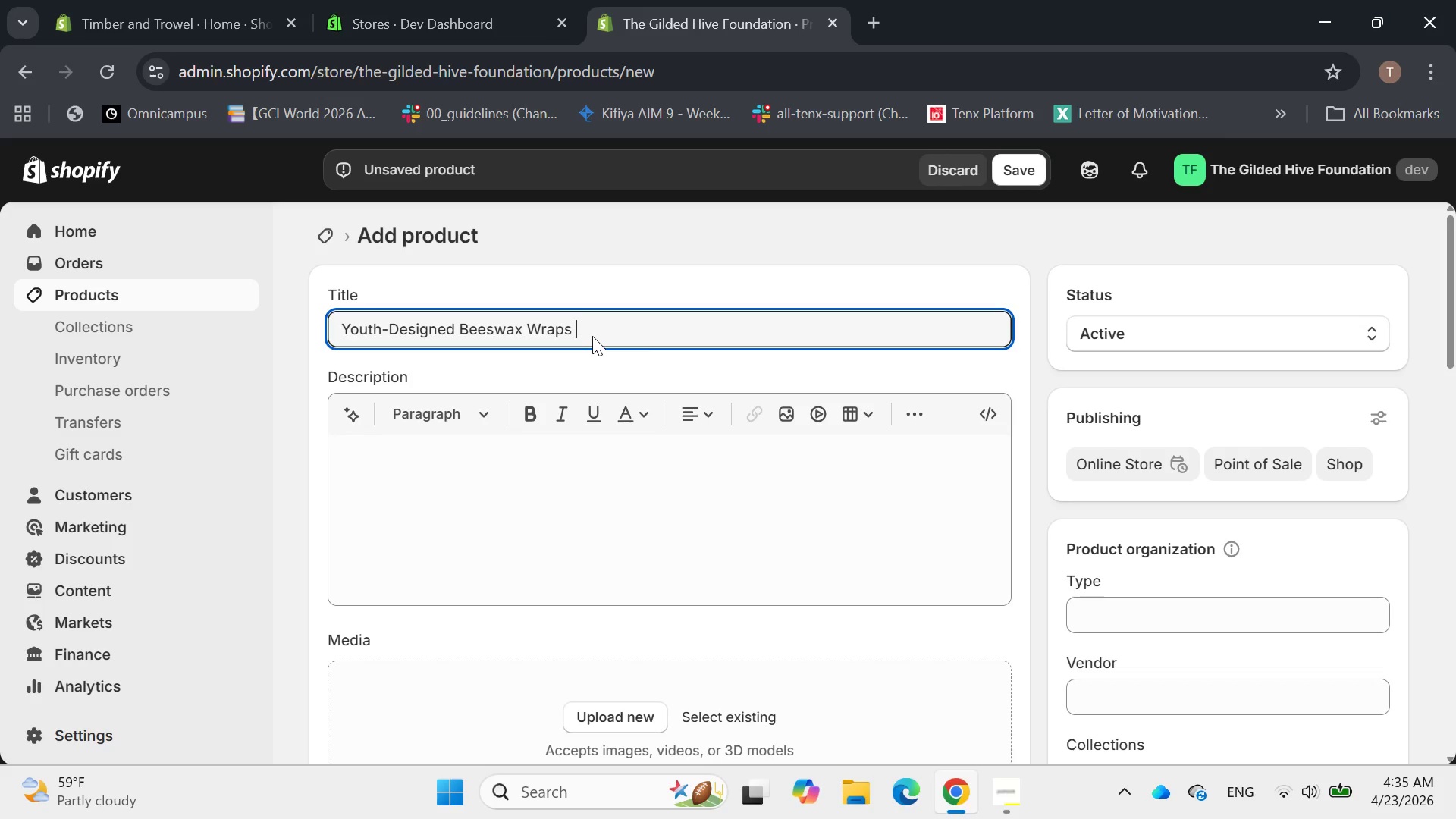 
key(Minus)
 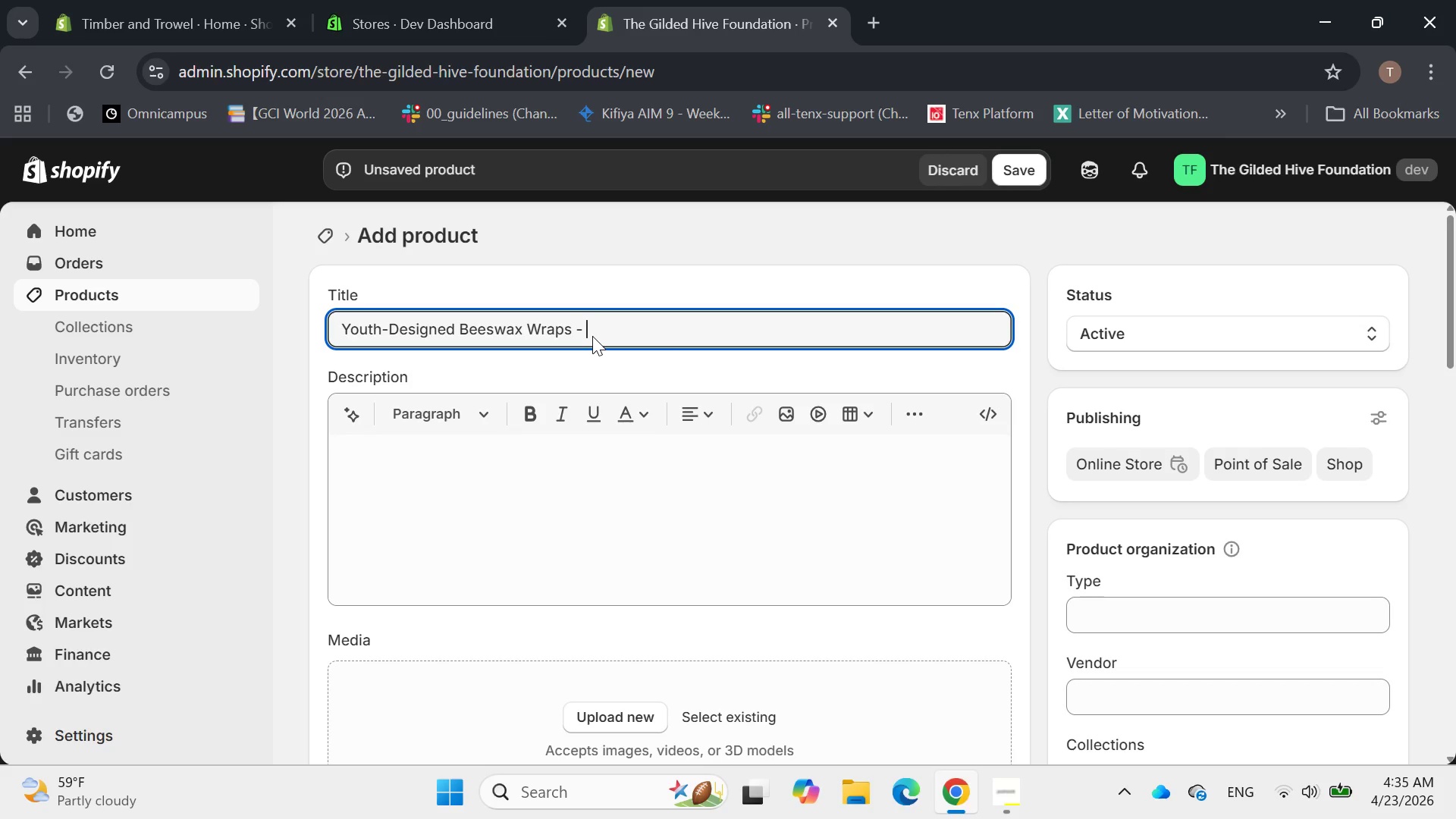 
key(Space)
 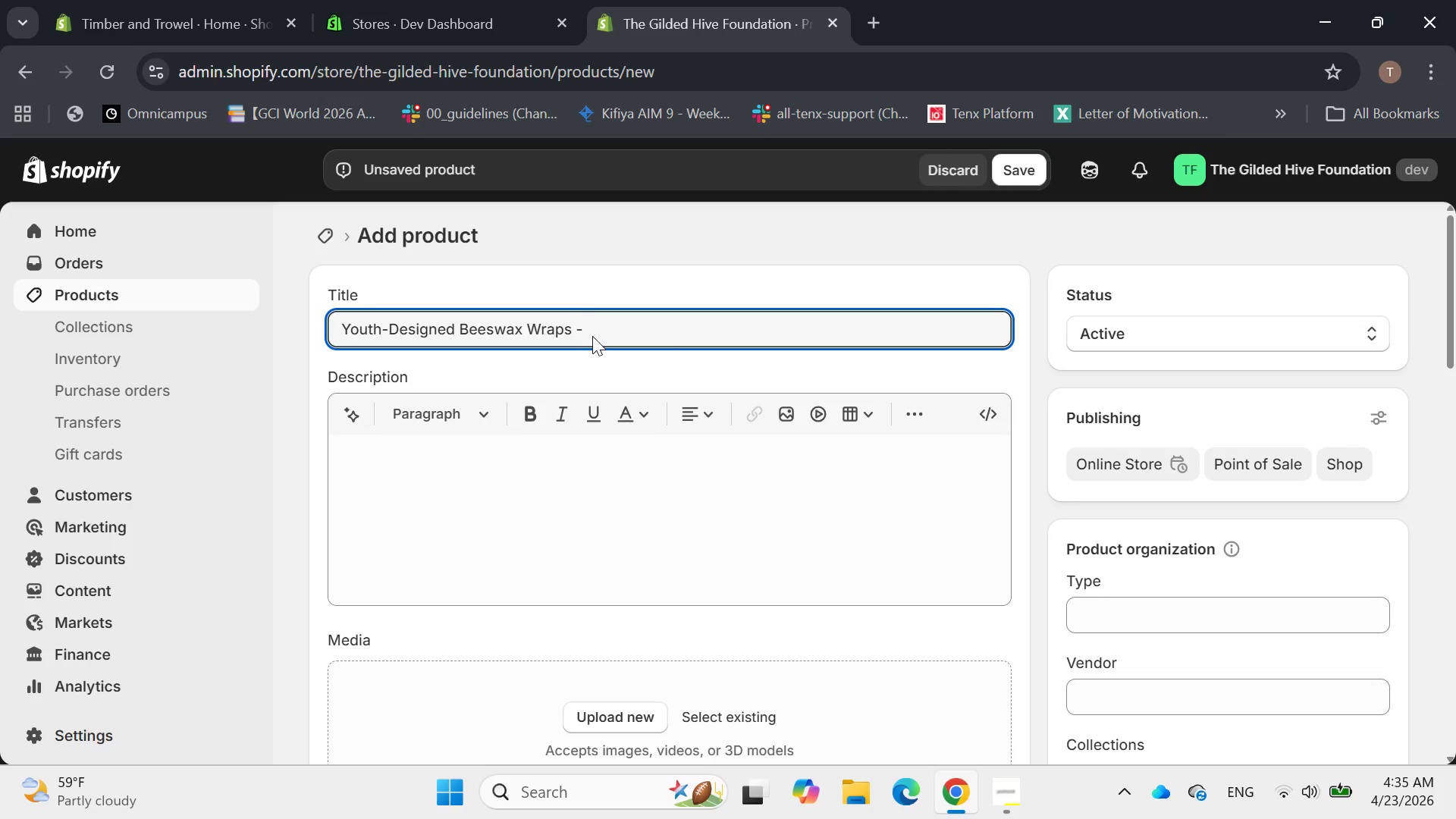 
key(Control+A)
 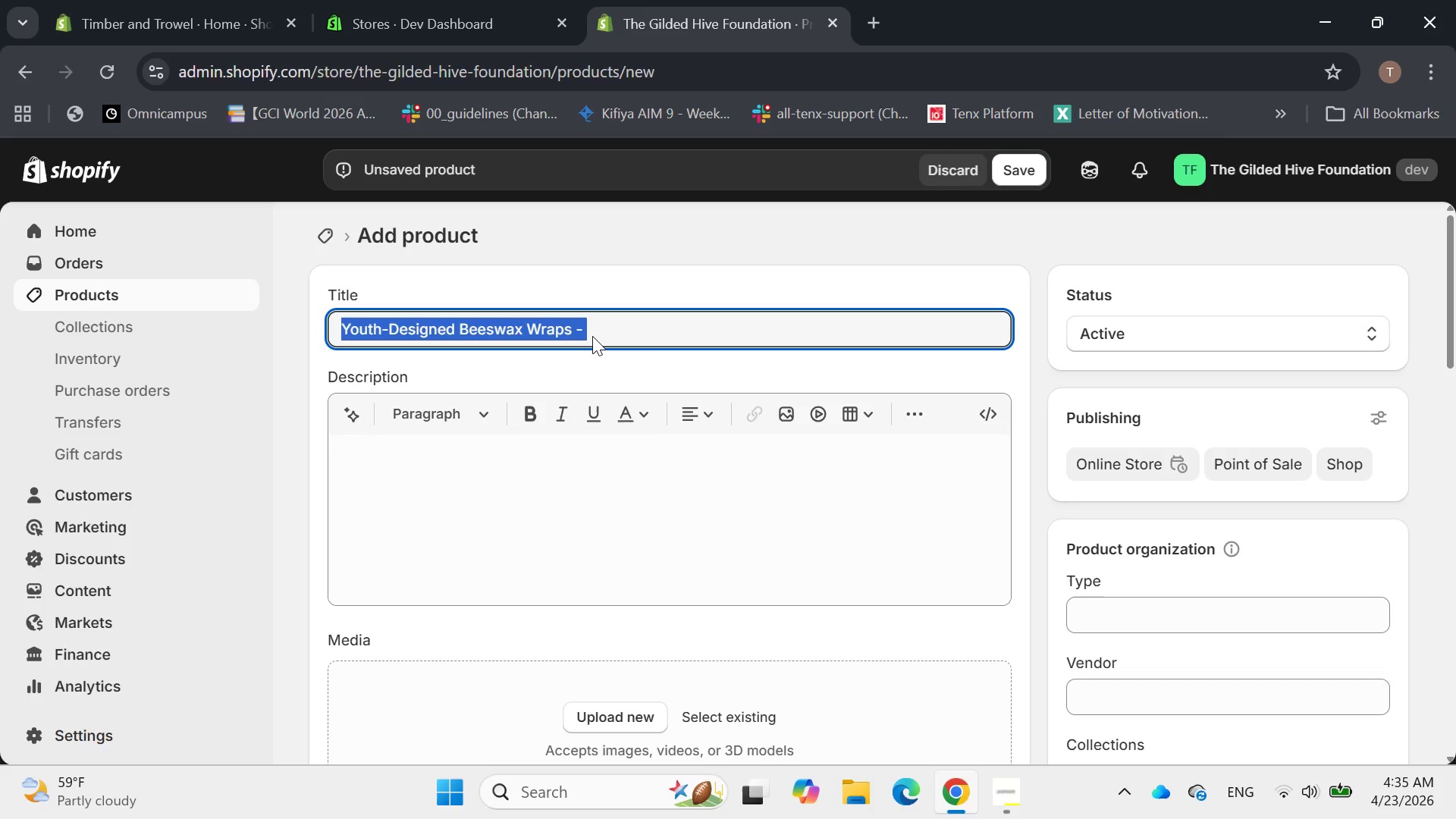 
type(rtisa)
key(Backspace)
key(Backspace)
key(Backspace)
key(Backspace)
key(Backspace)
 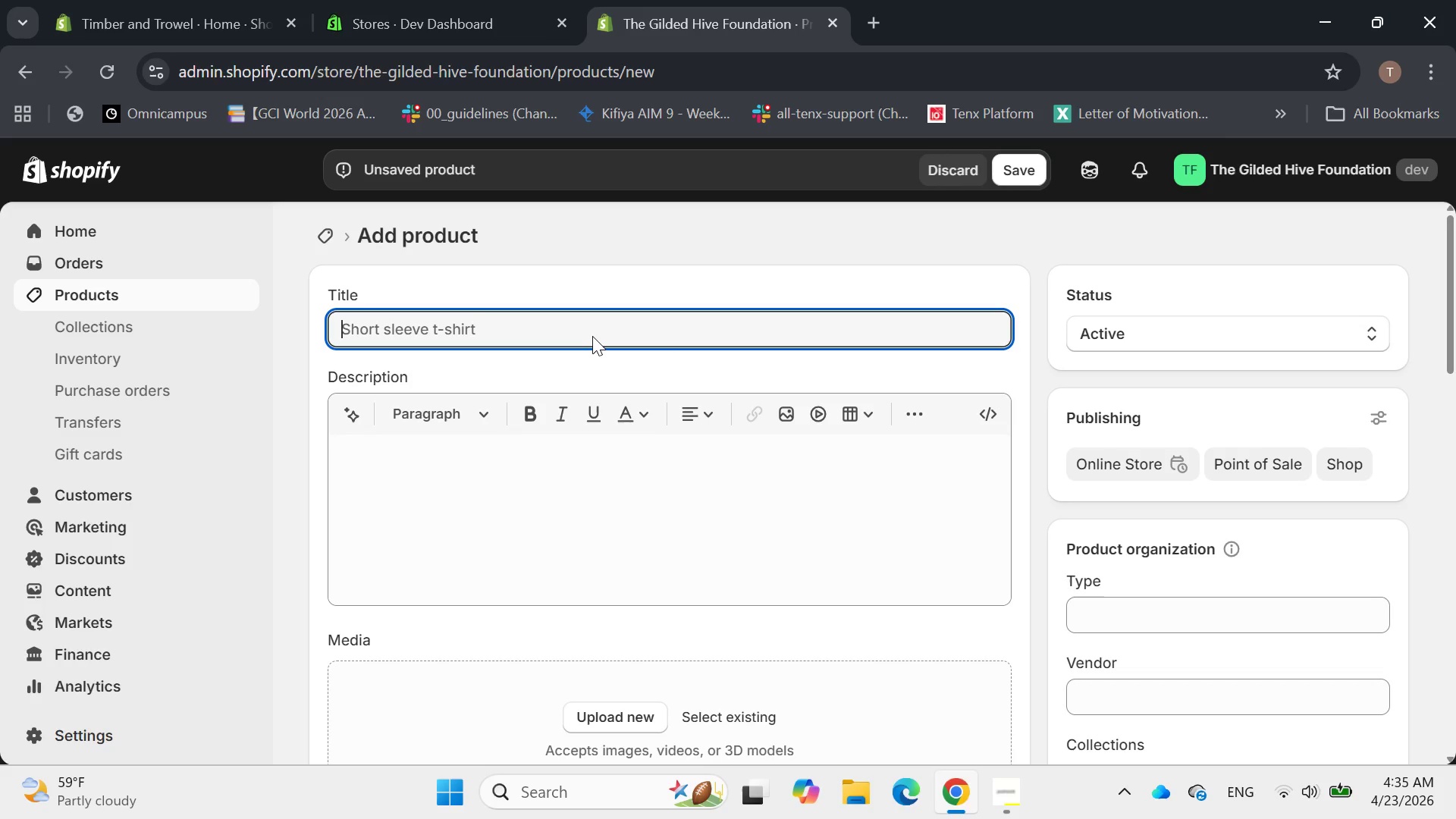 
key(Control+Z)
 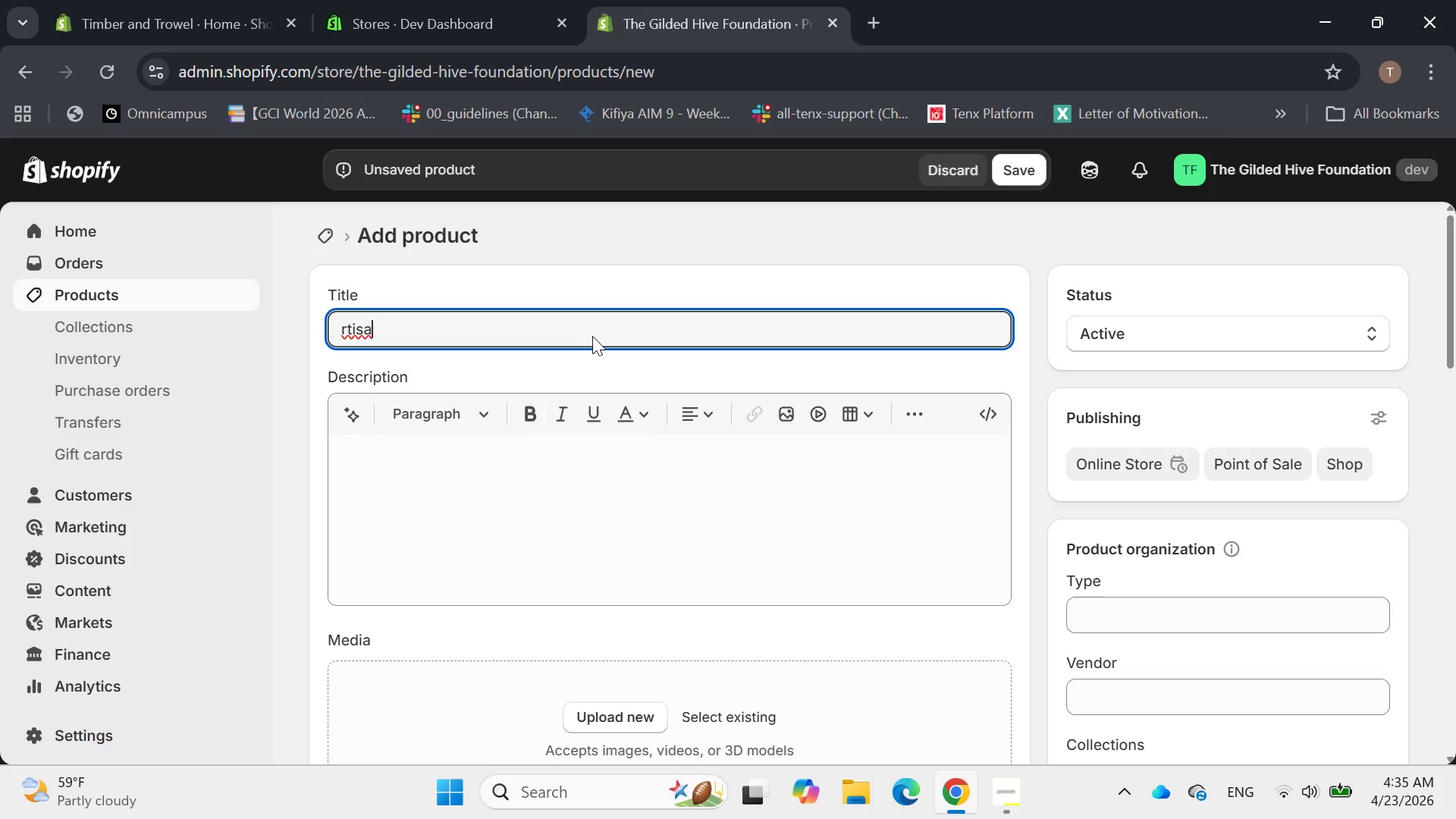 
key(Control+Z)
 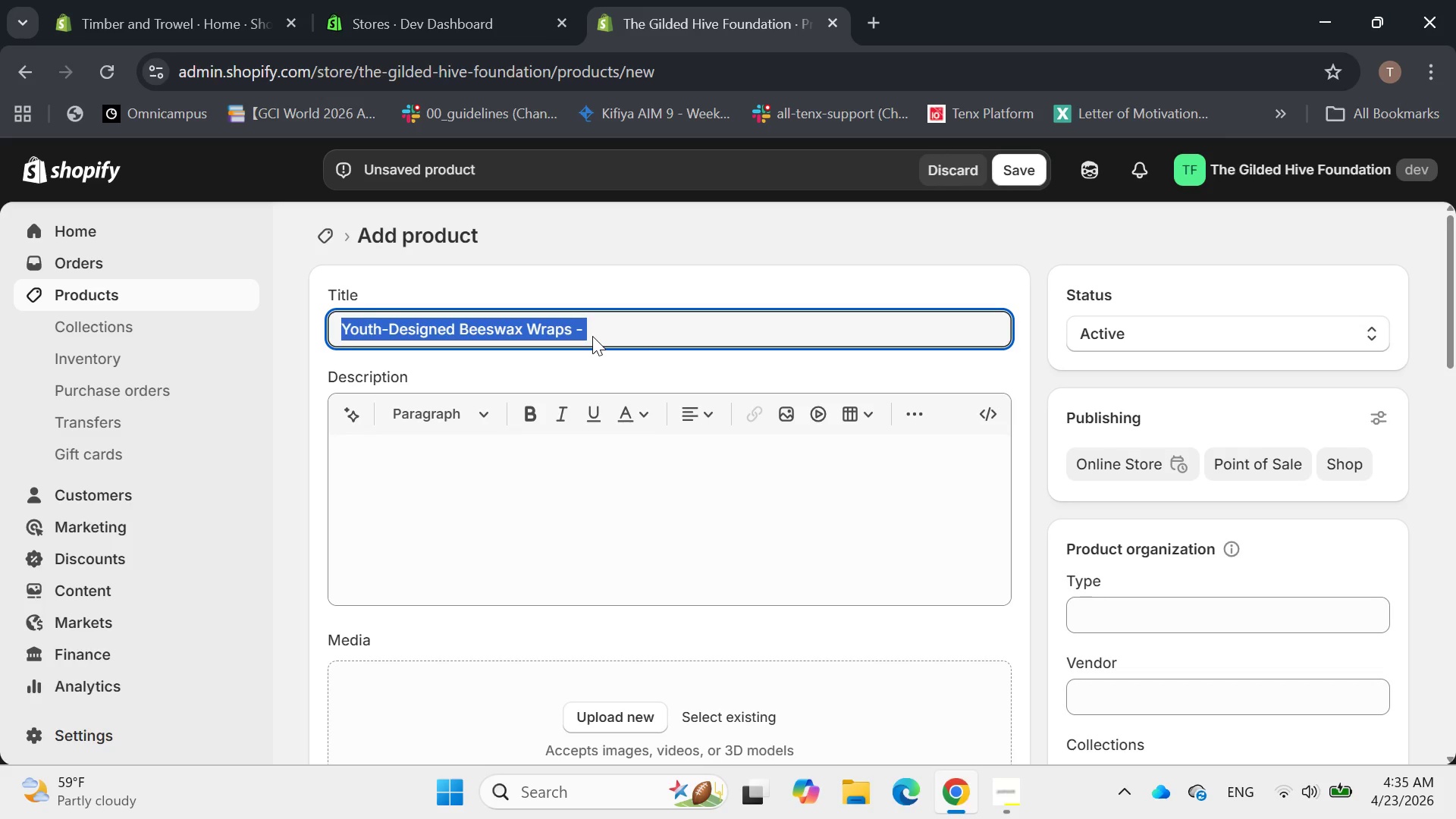 
key(ArrowRight)
 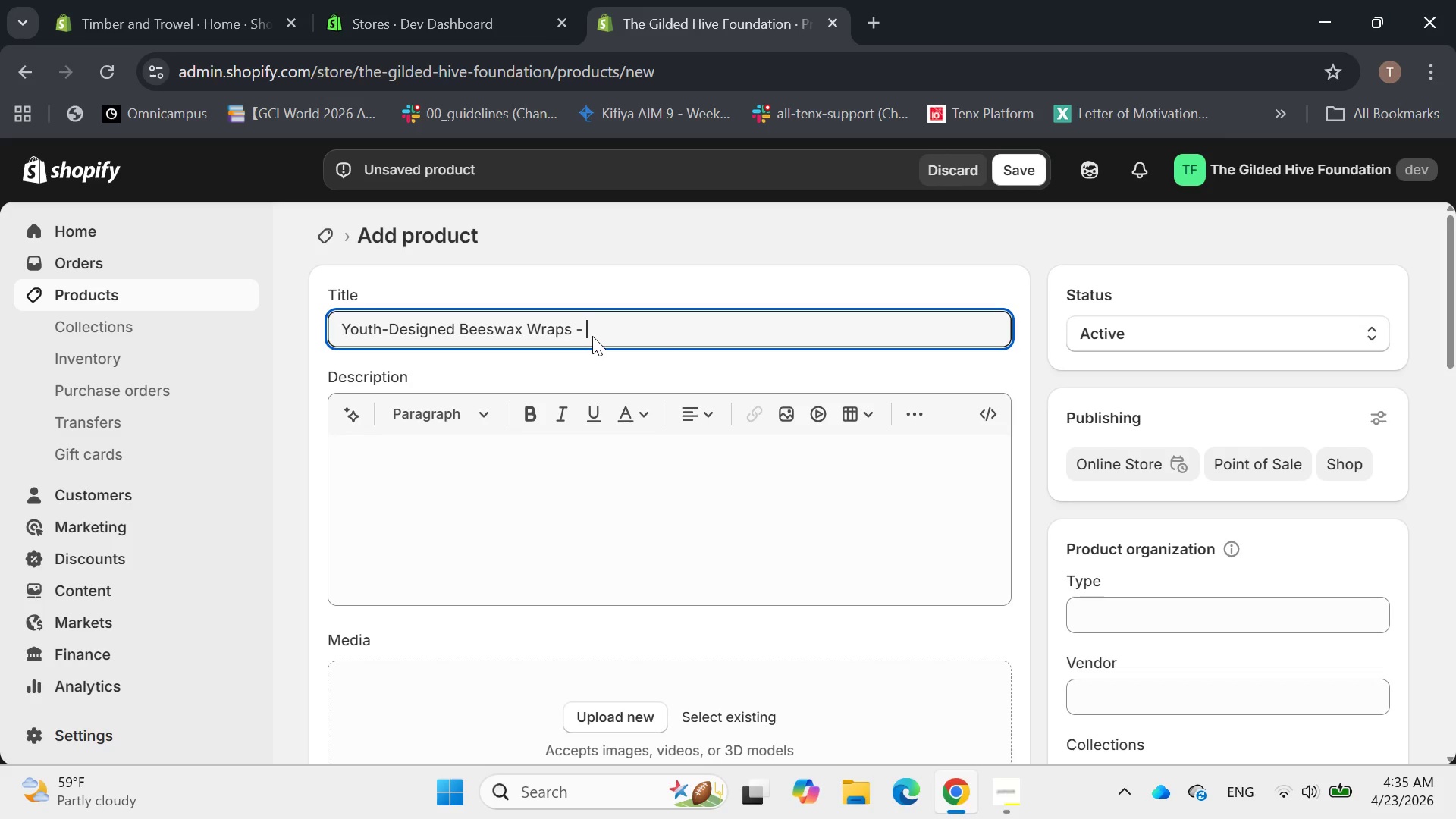 
key(Control+A)
 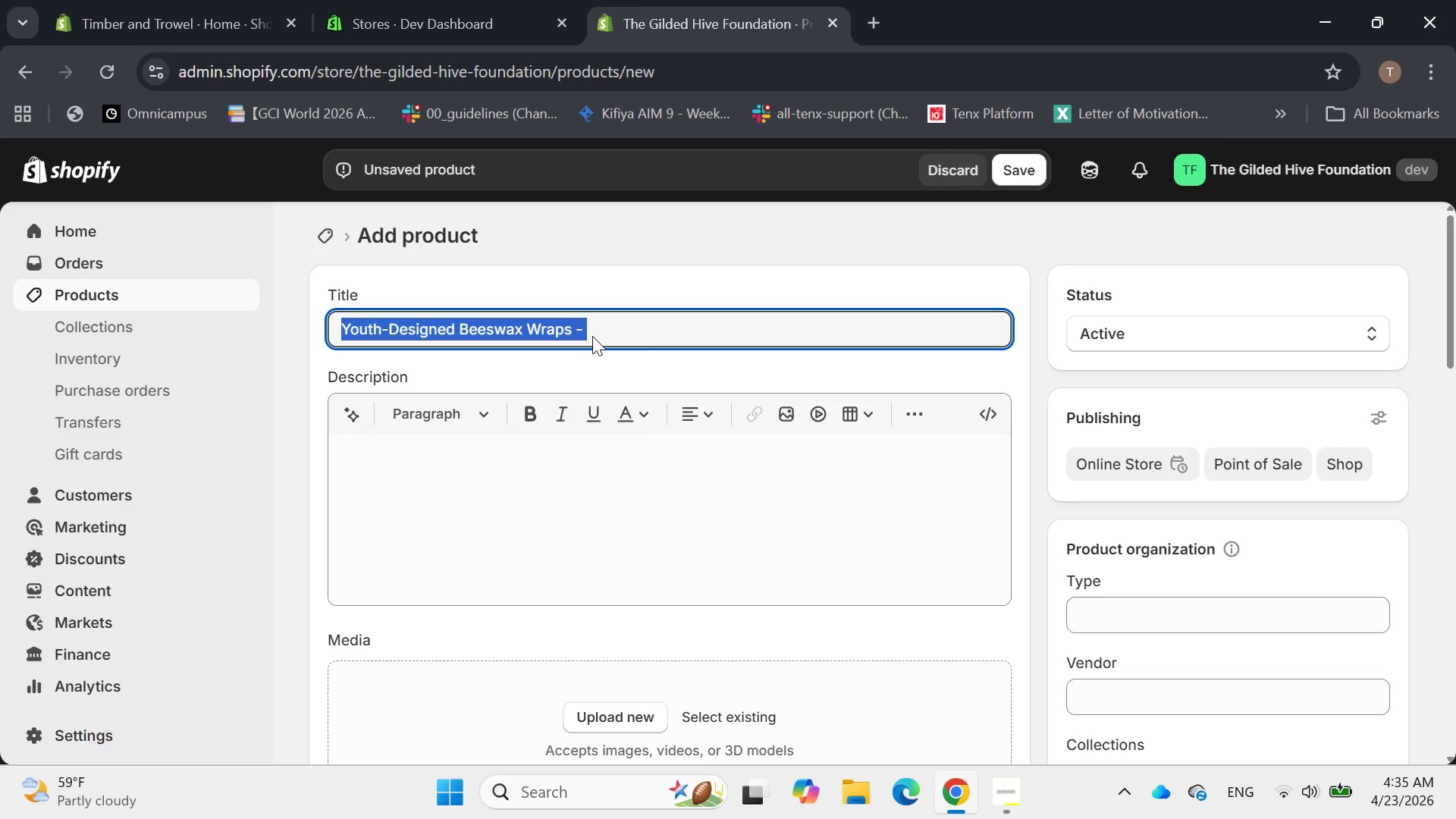 
key(ArrowRight)
 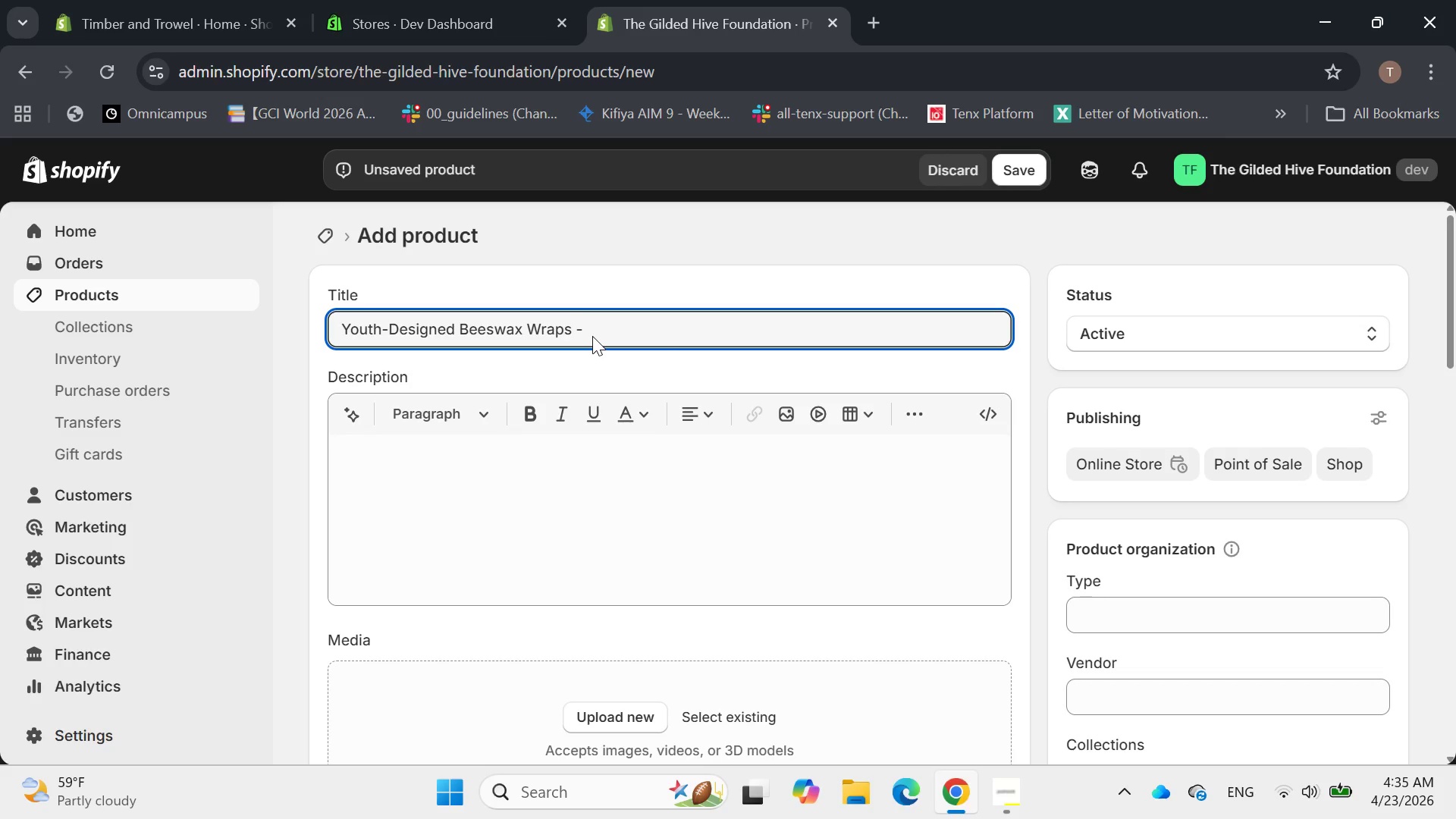 
type(Artist Collection)
 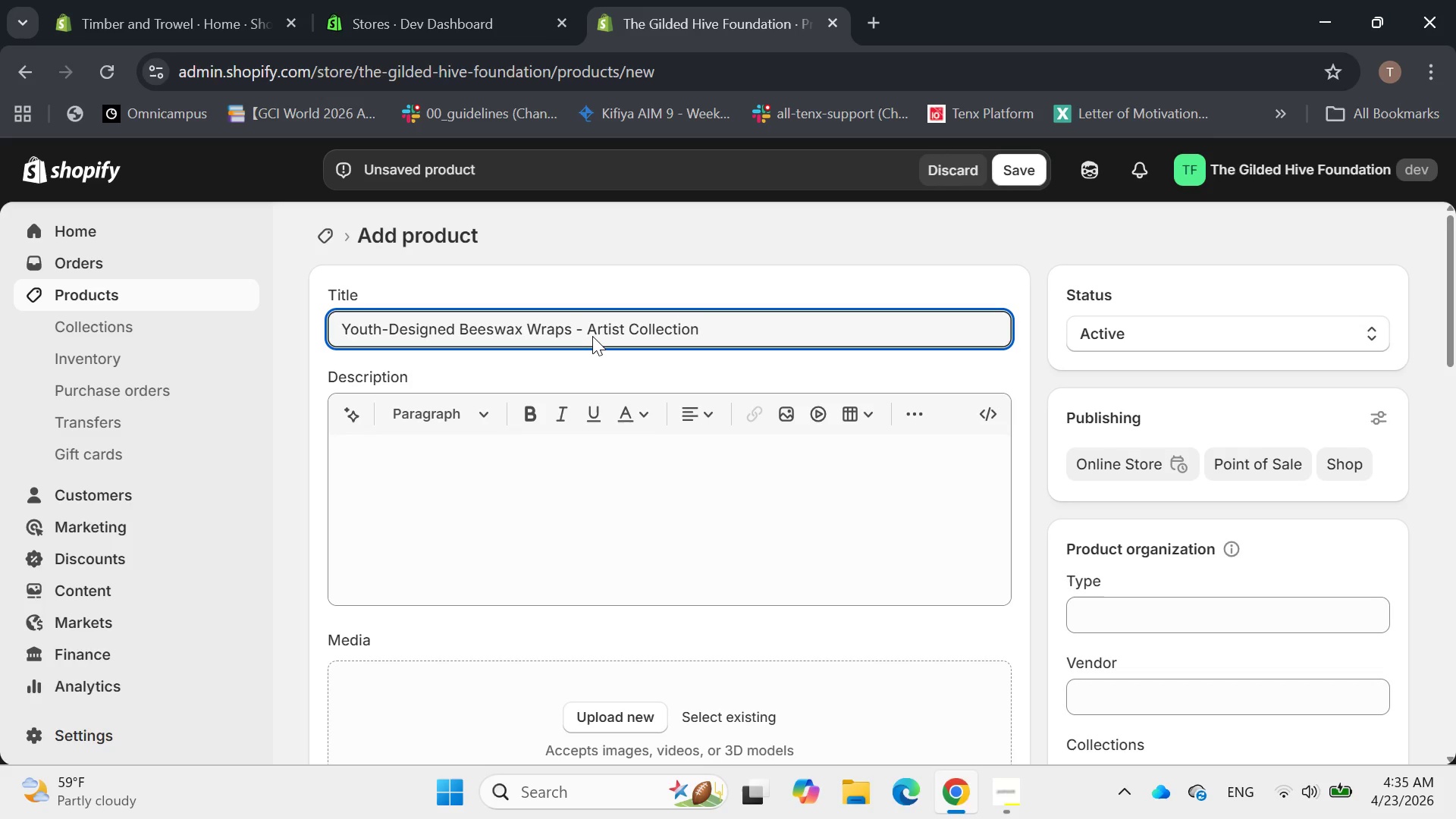 
scroll: coordinate [588, 337], scroll_direction: down, amount: 1.0
 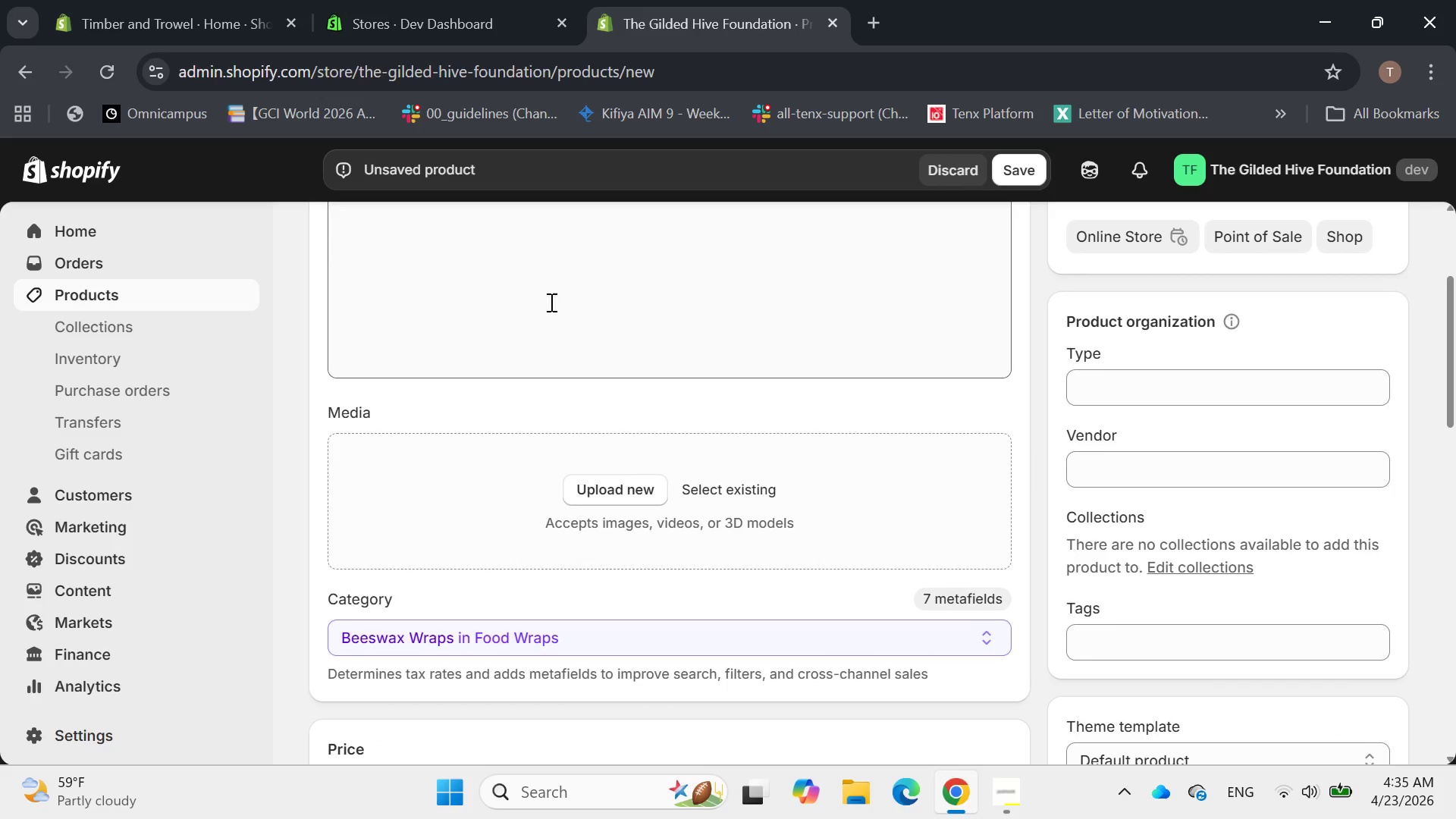 
left_click([544, 291])
 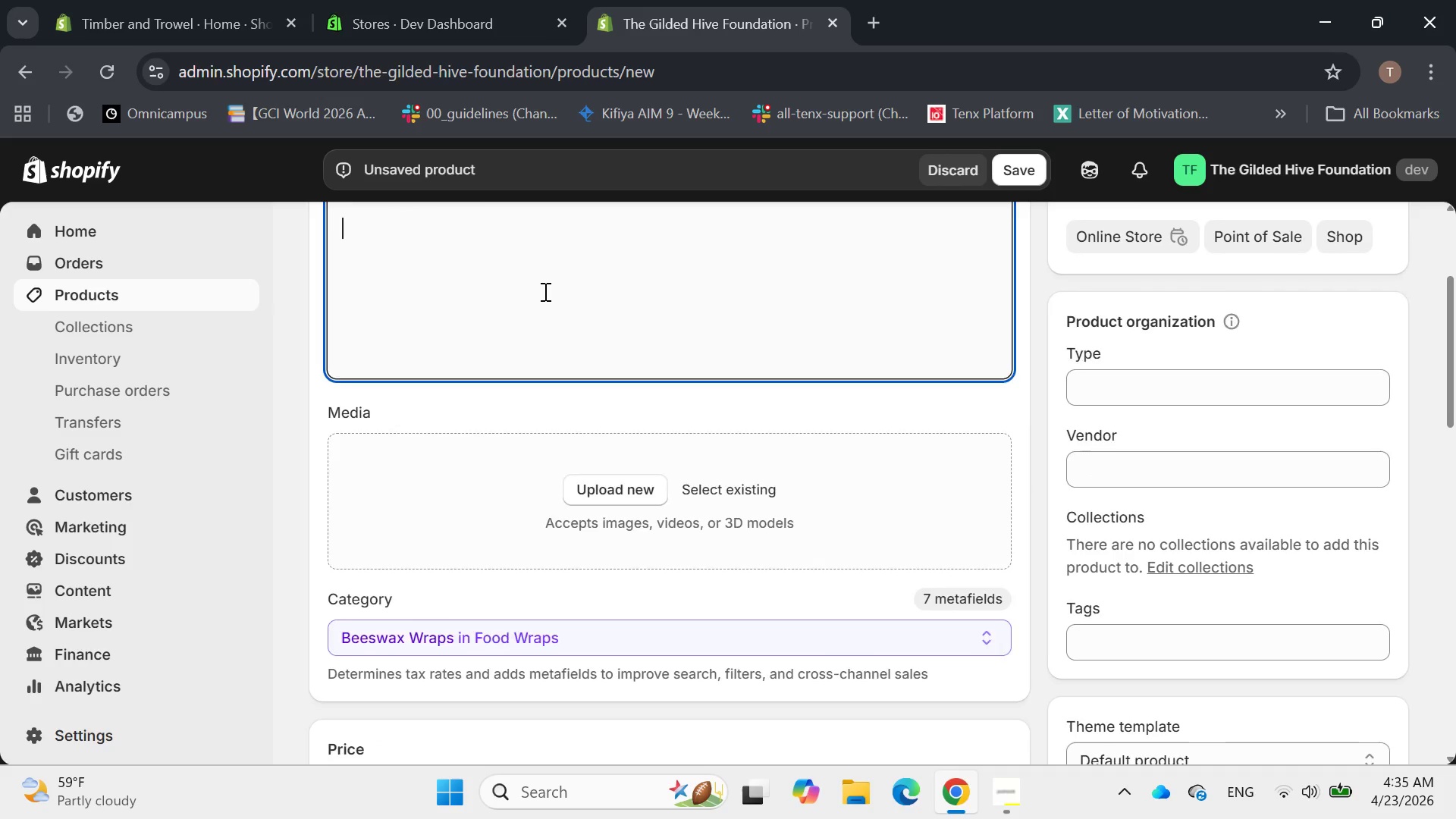 
scroll: coordinate [544, 291], scroll_direction: none, amount: 0.0
 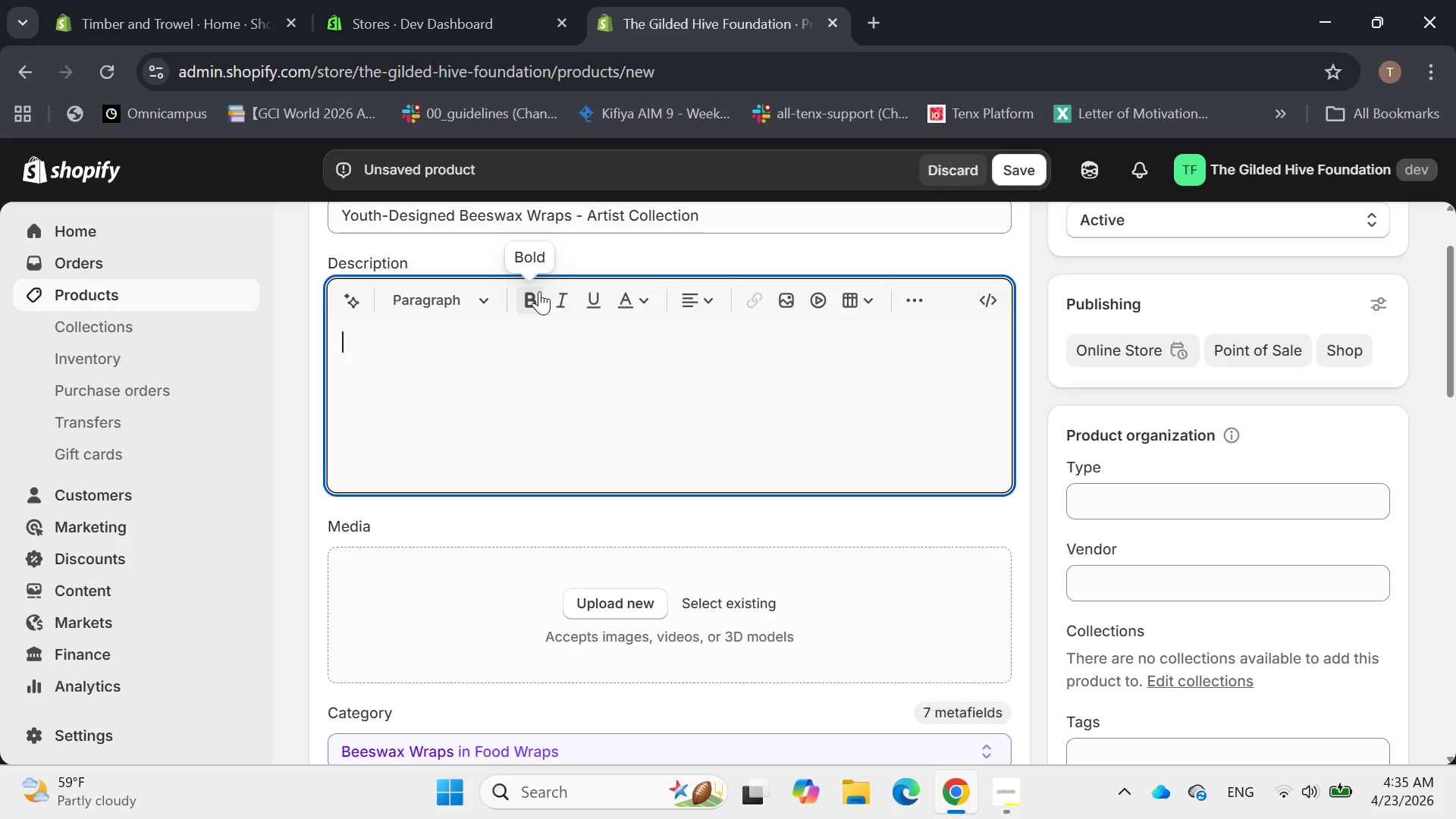 
wait(6.69)
 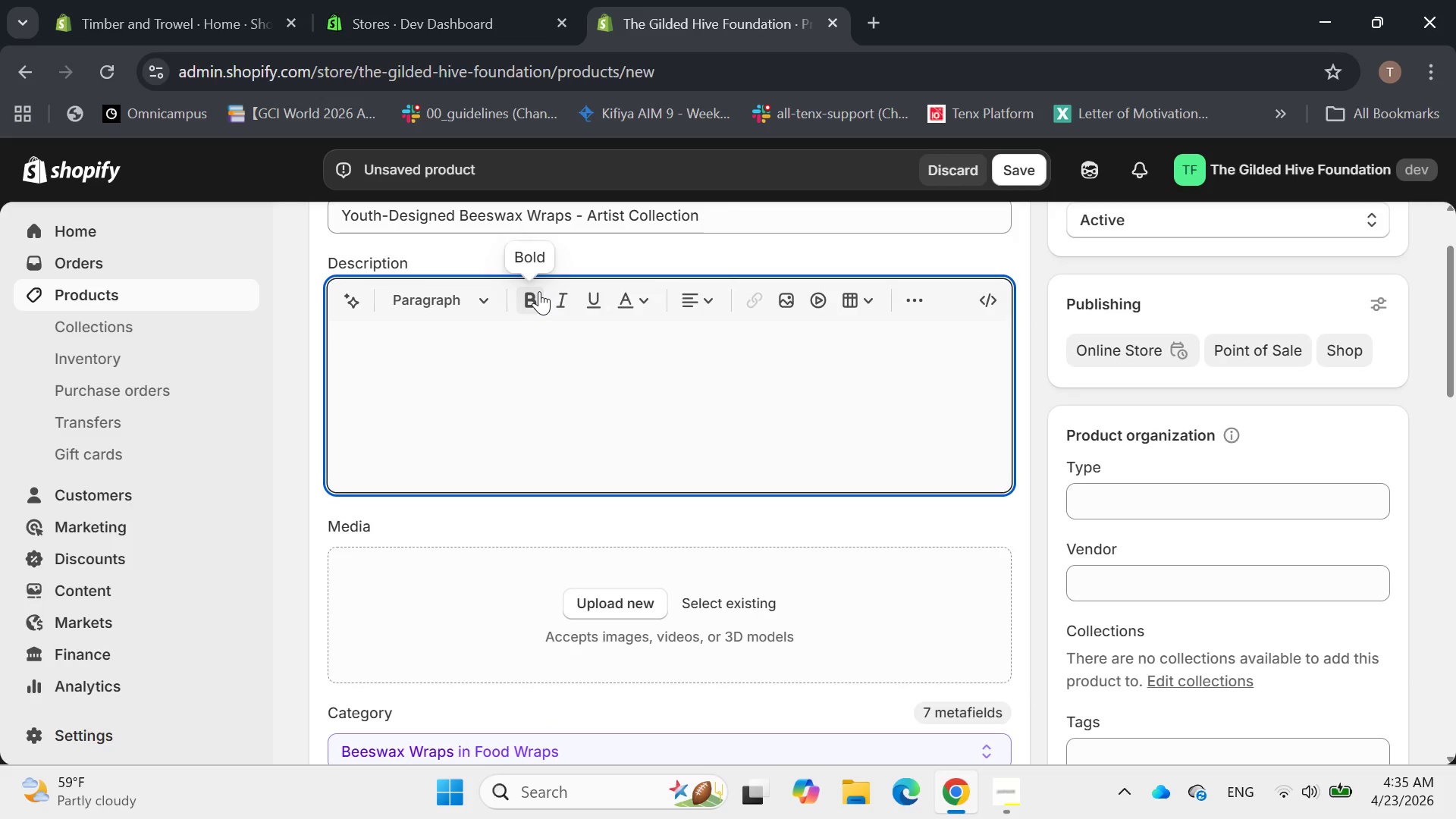 
type(Em)
 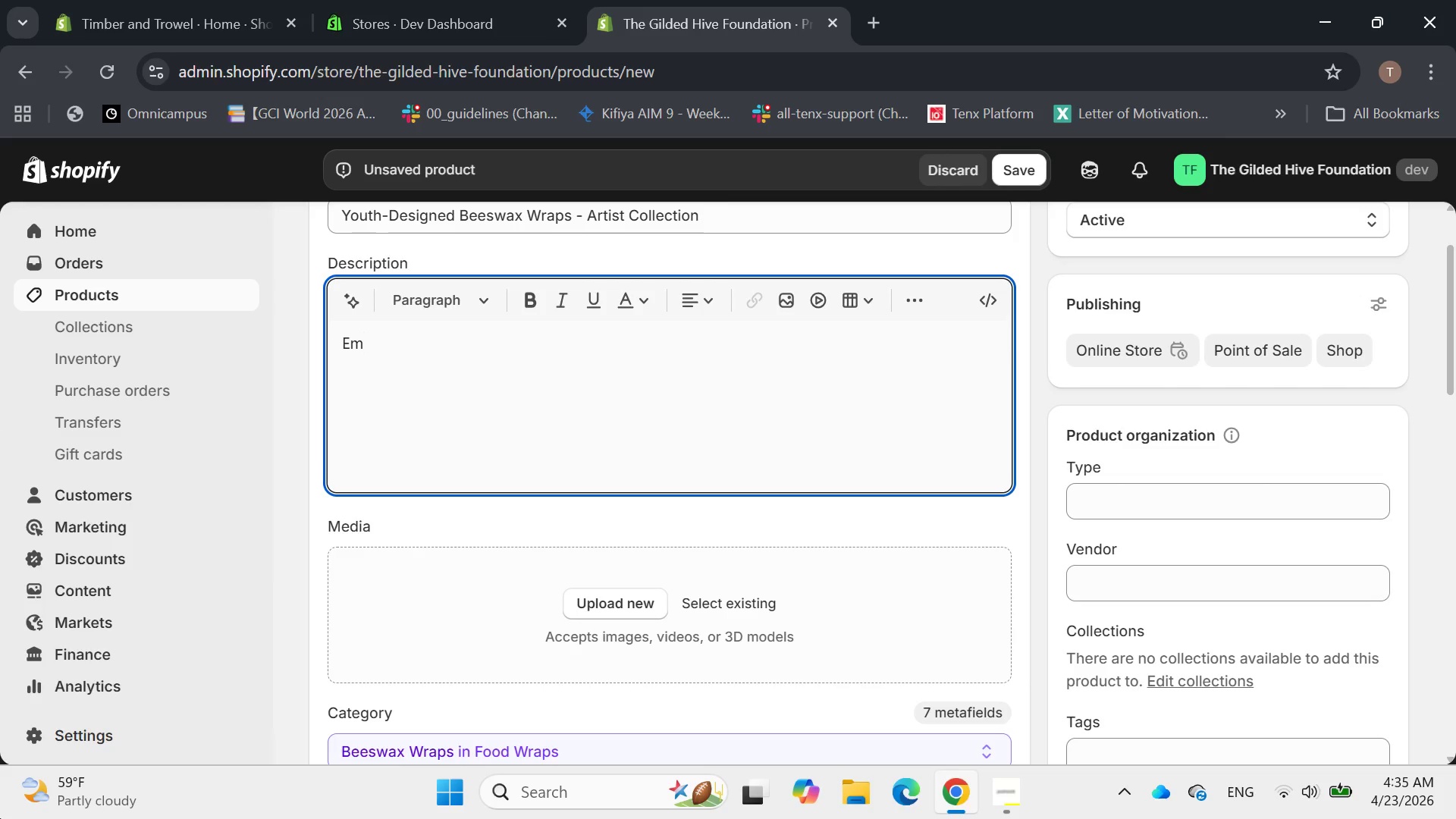 
wait(14.17)
 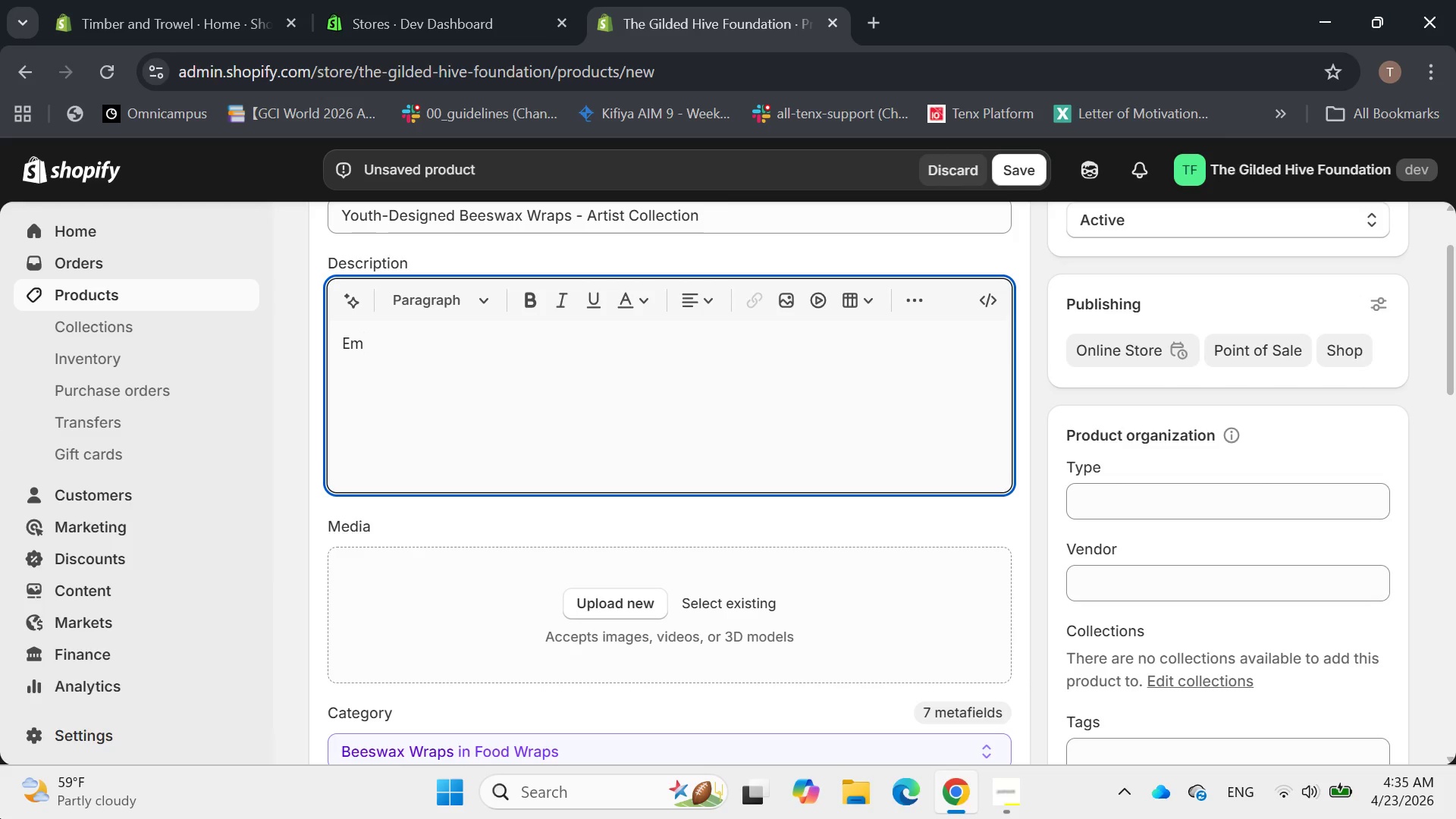 
type(brace)
 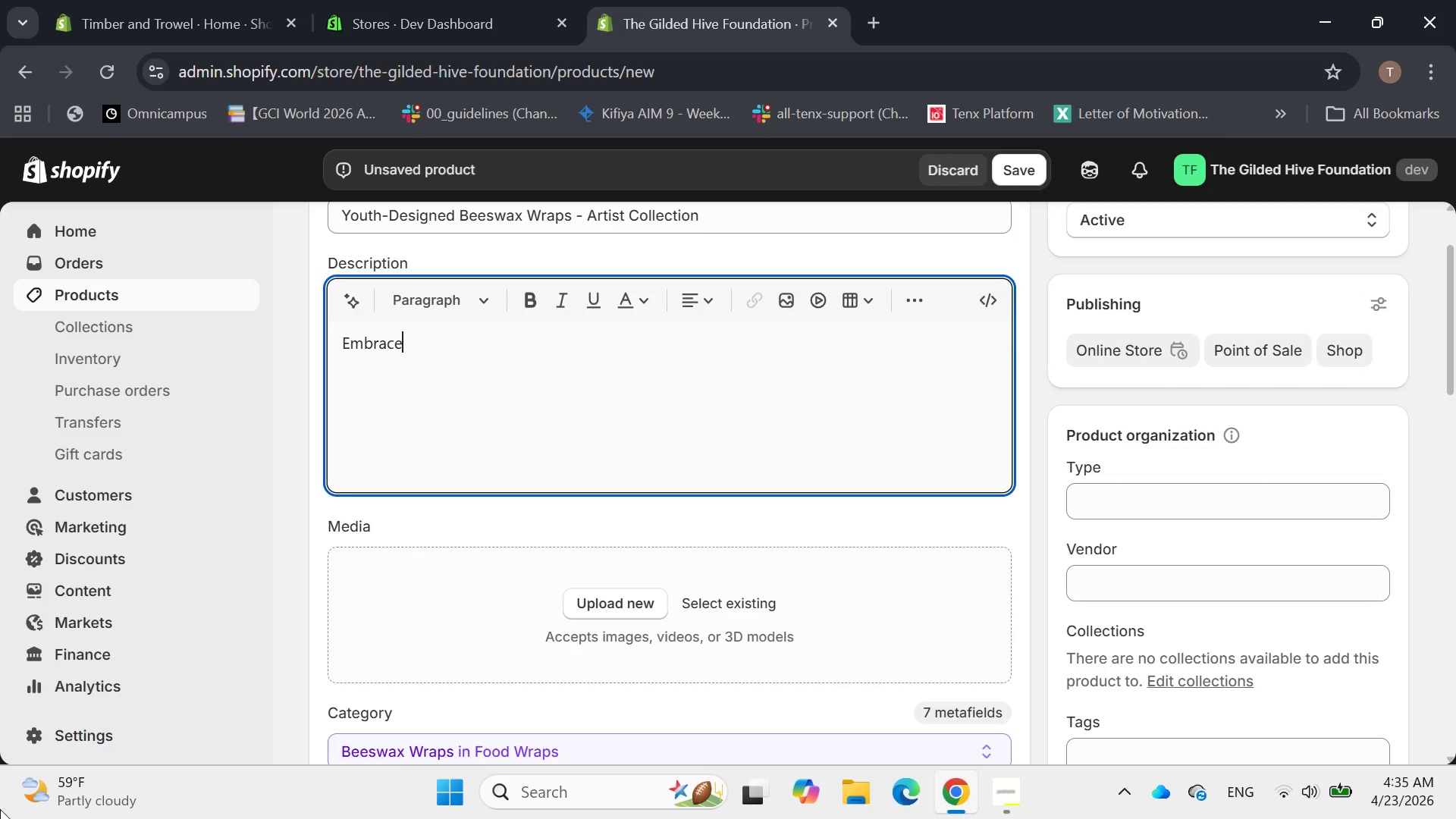 
key(Space)
 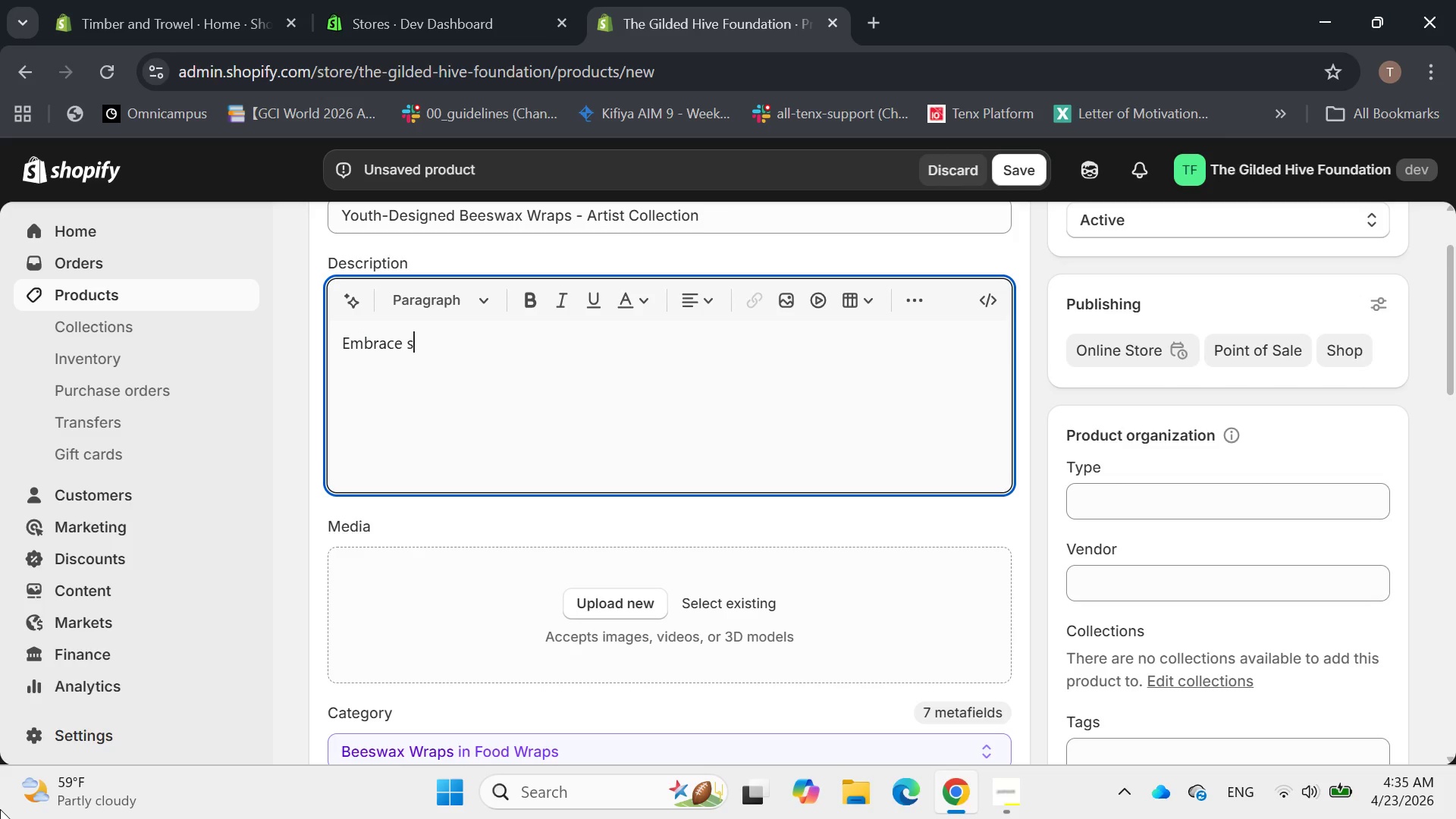 
key(S)
 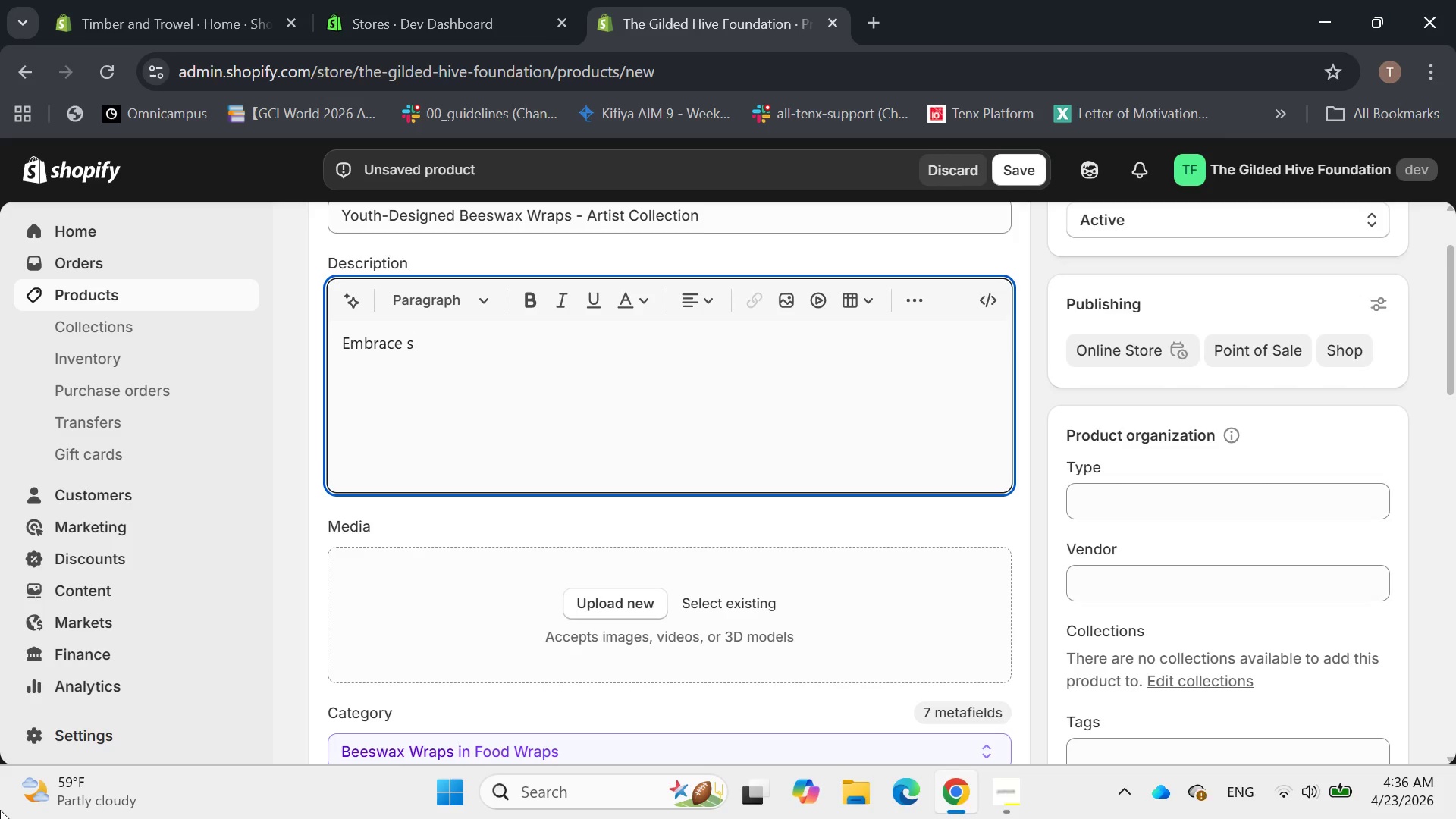 
wait(13.12)
 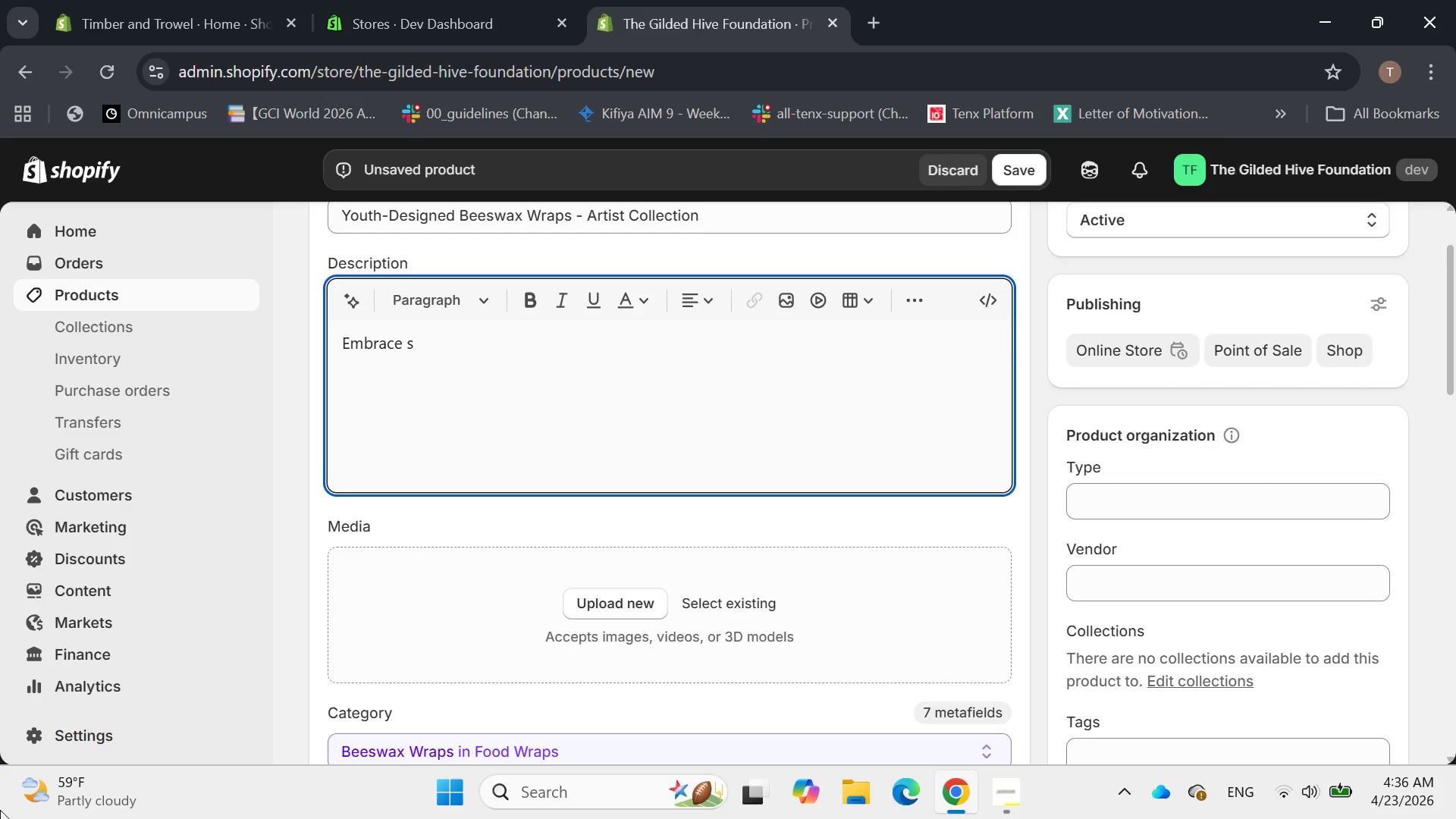 
mouse_move([39, 710])
 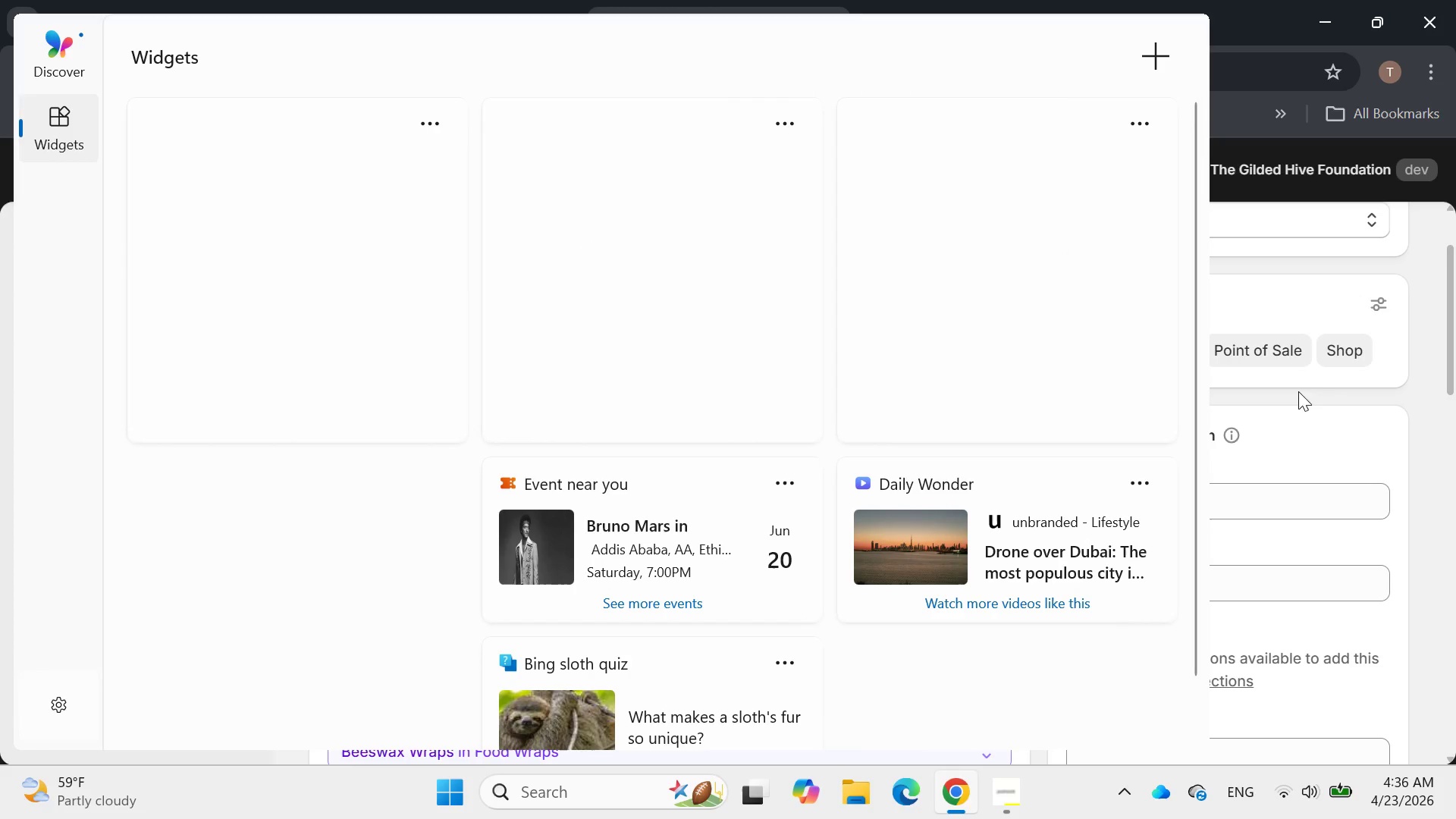 
left_click([1332, 403])
 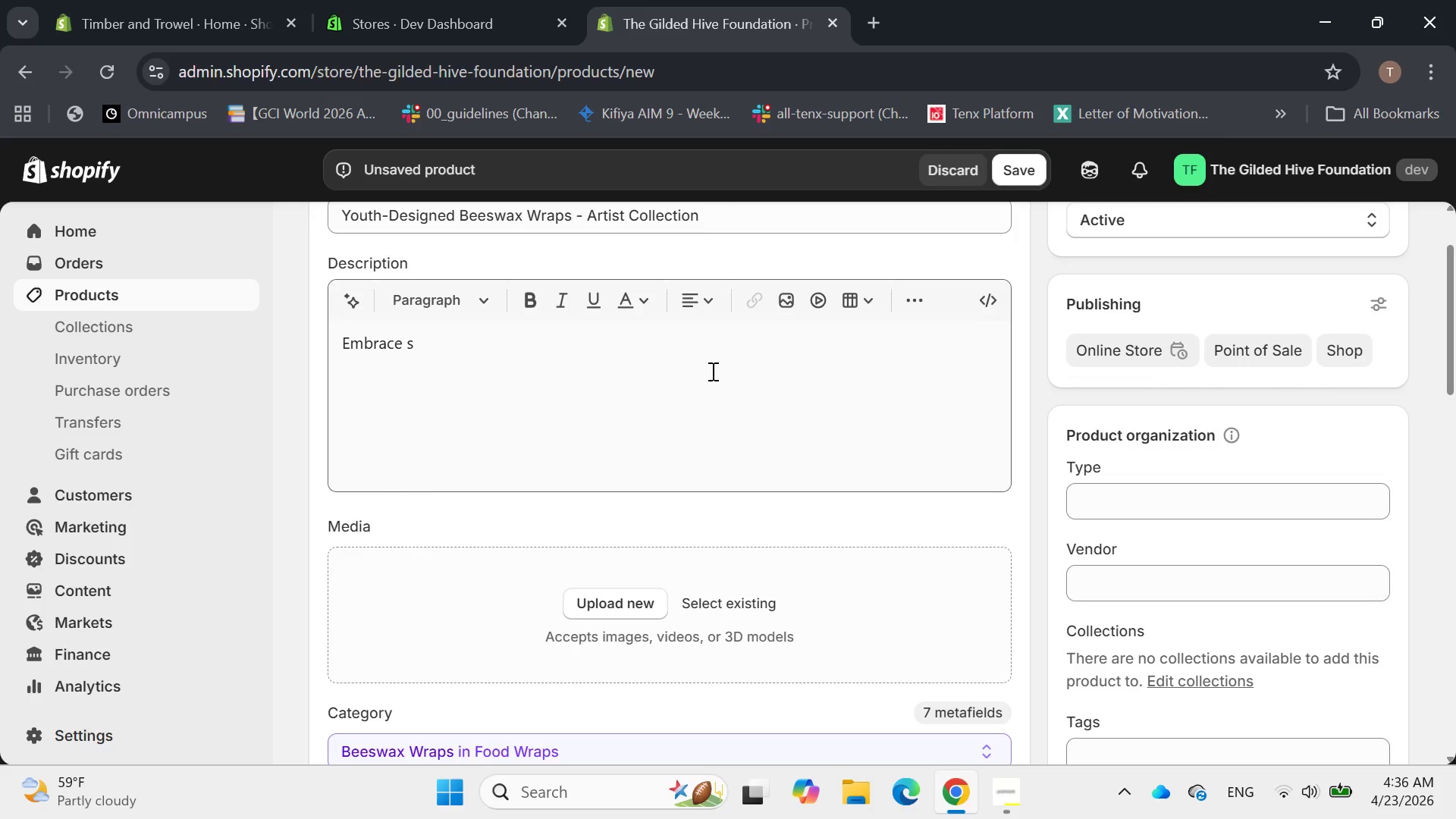 
left_click([646, 363])
 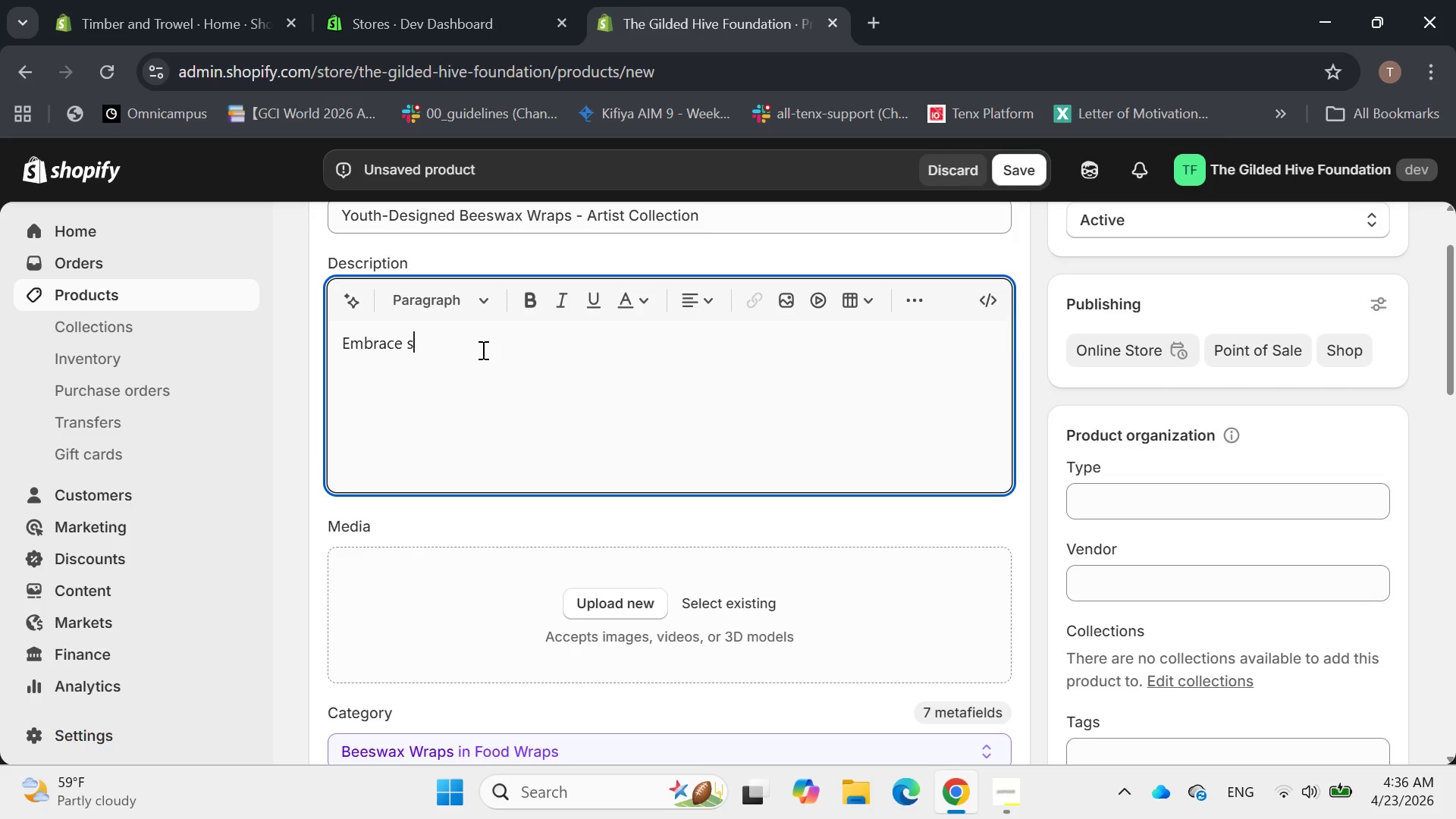 
wait(10.75)
 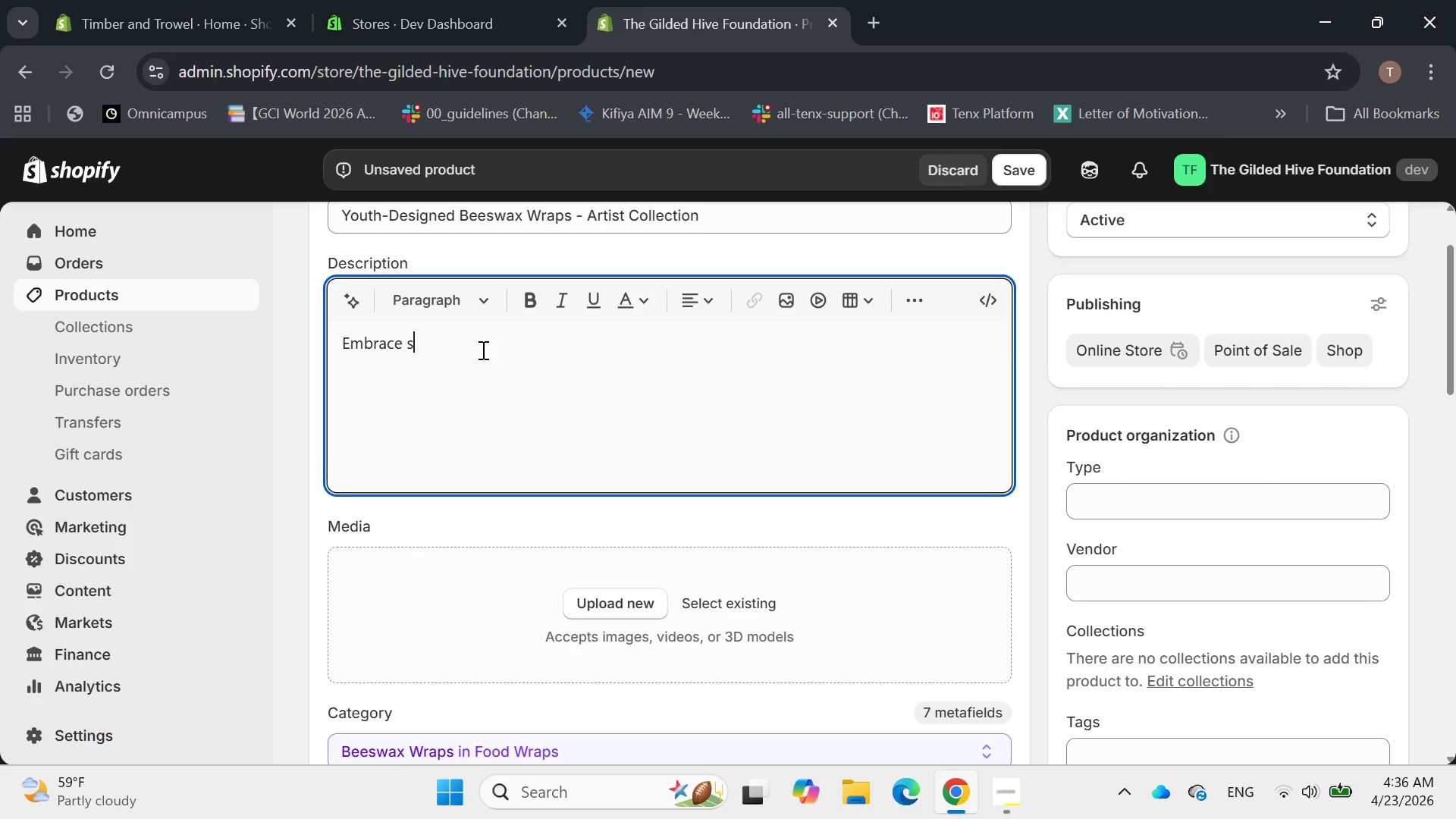 
key(Backspace)
type(sustainable living with our youth-designed )
 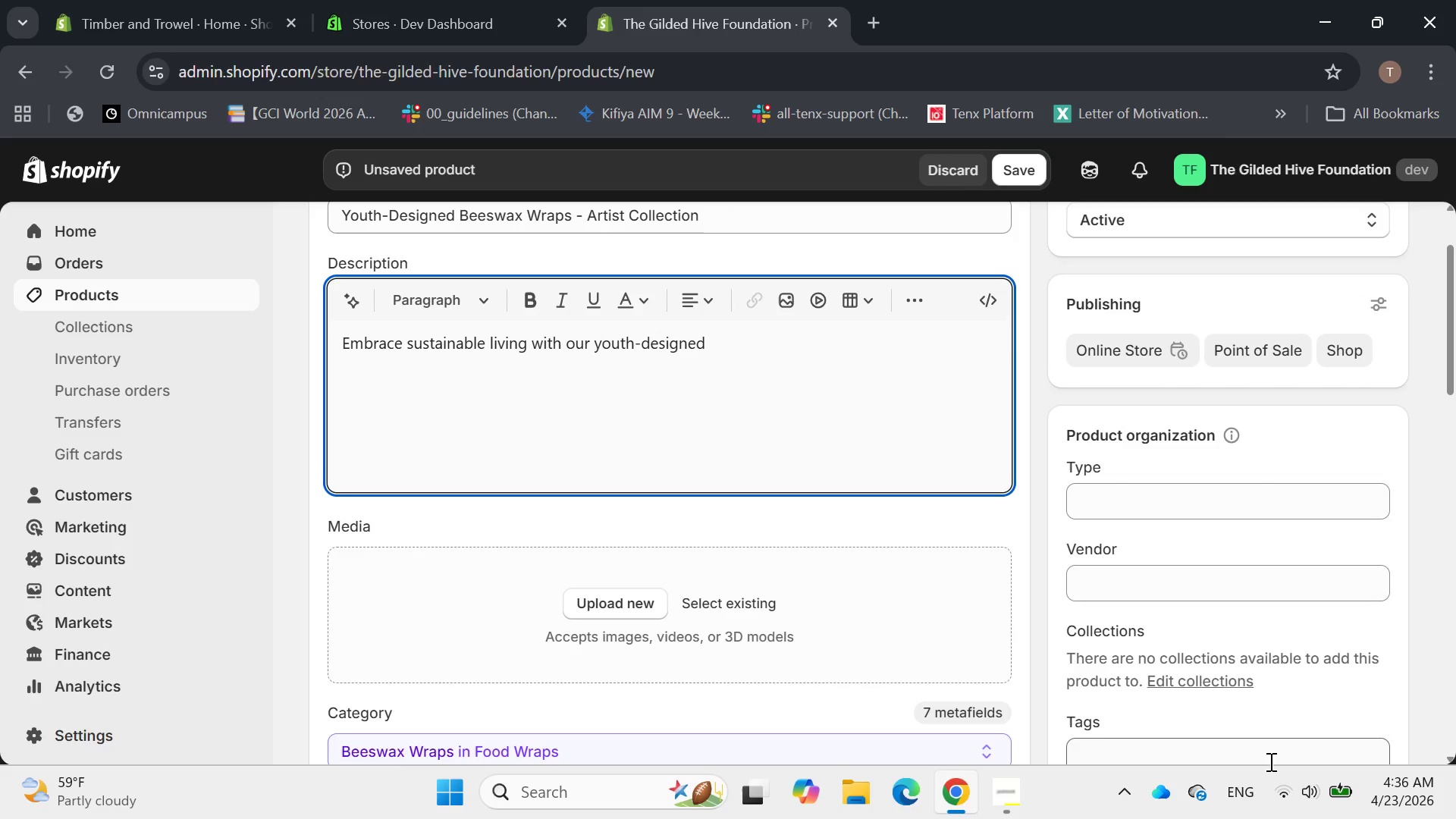 
left_click([1023, 780])